 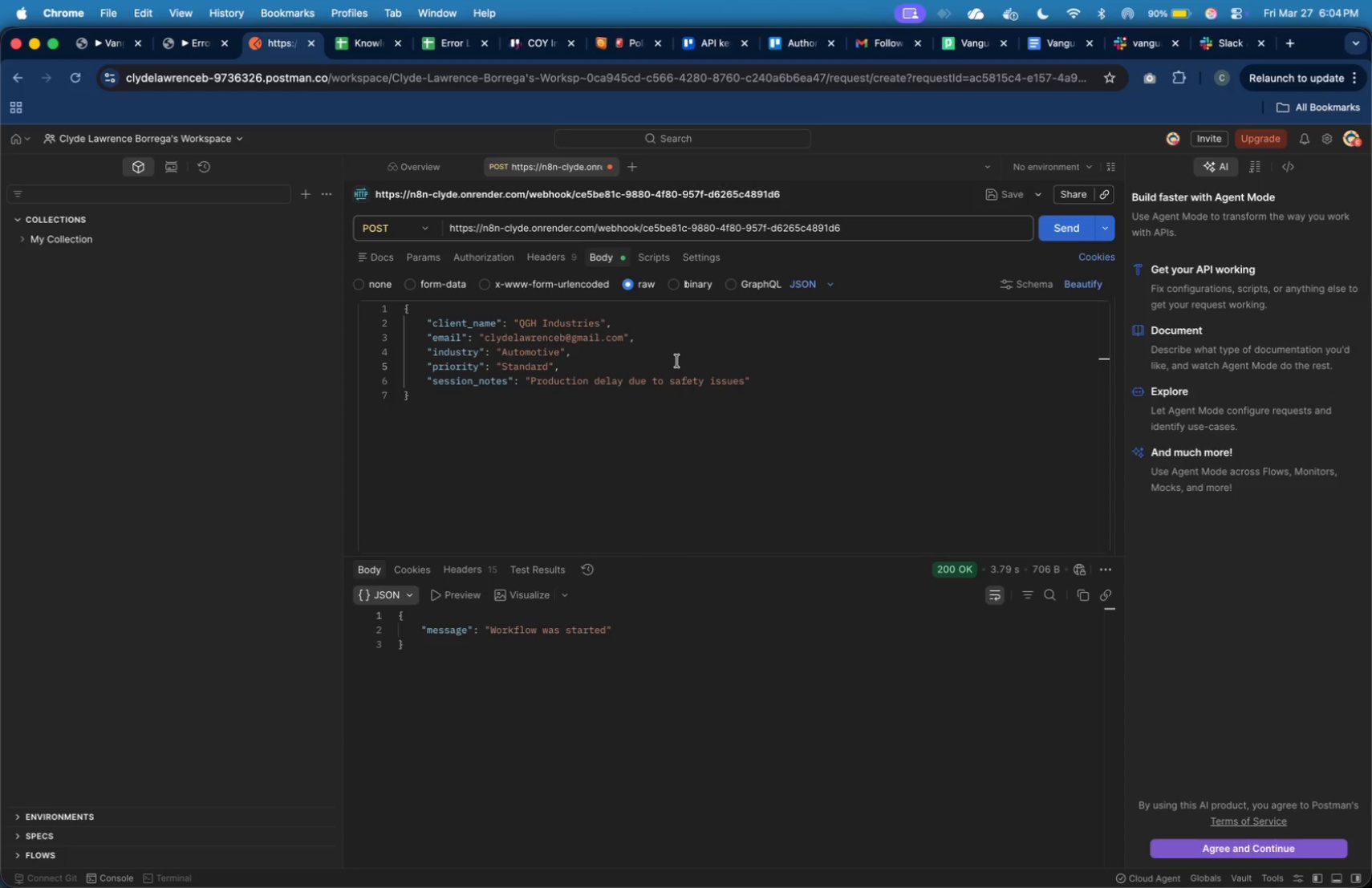 
left_click([116, 49])
 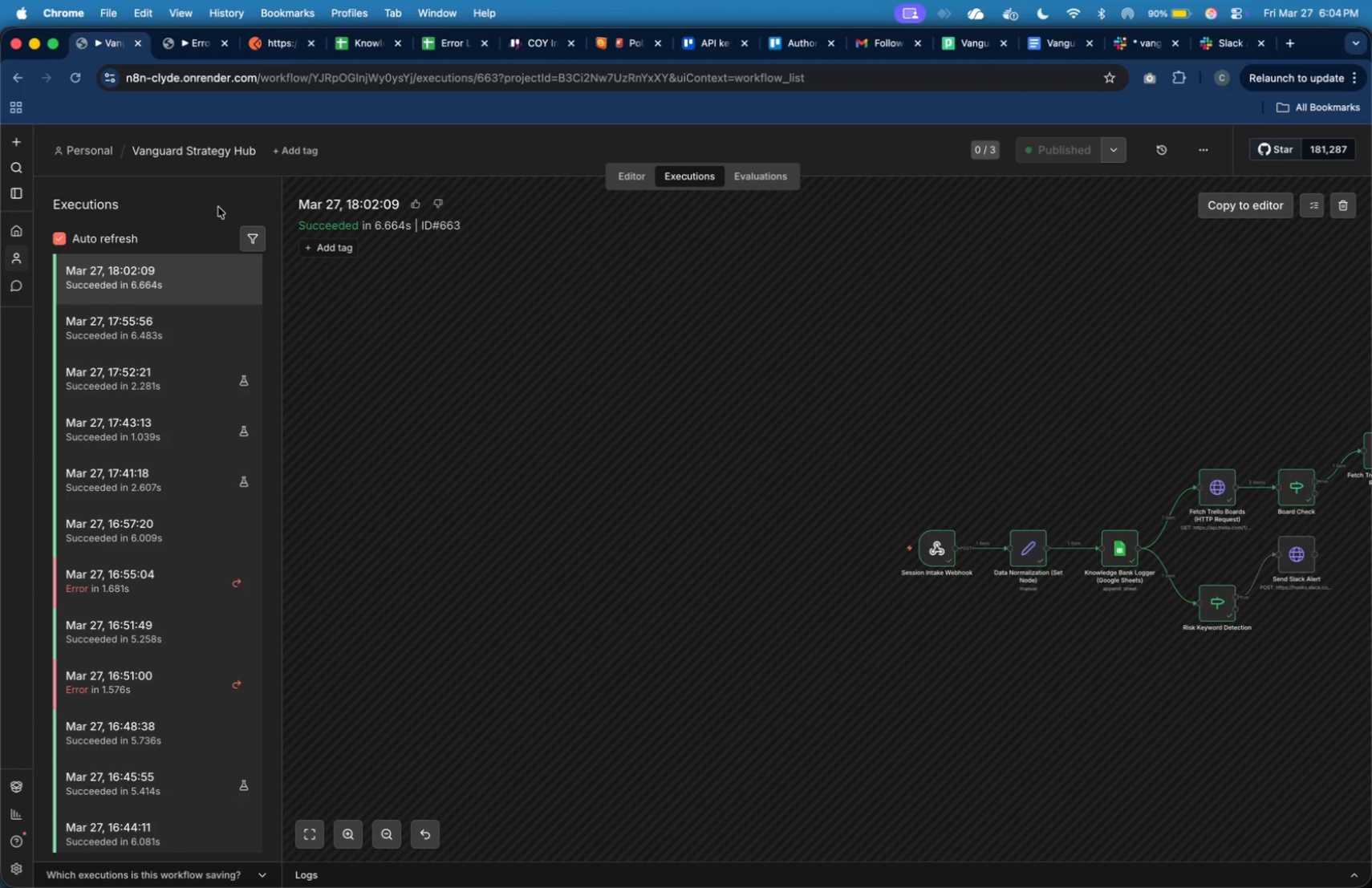 
wait(9.83)
 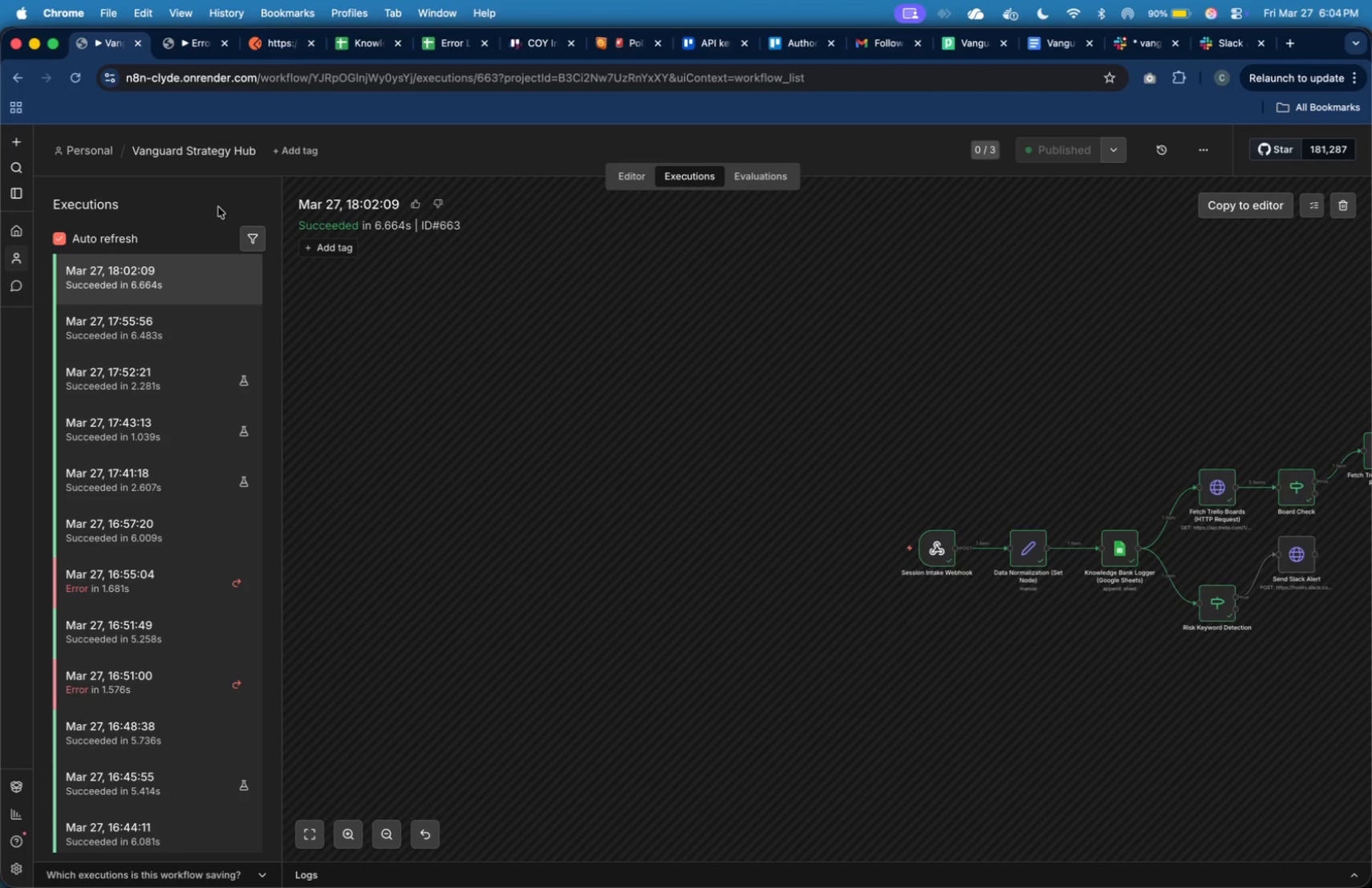 
left_click([192, 268])
 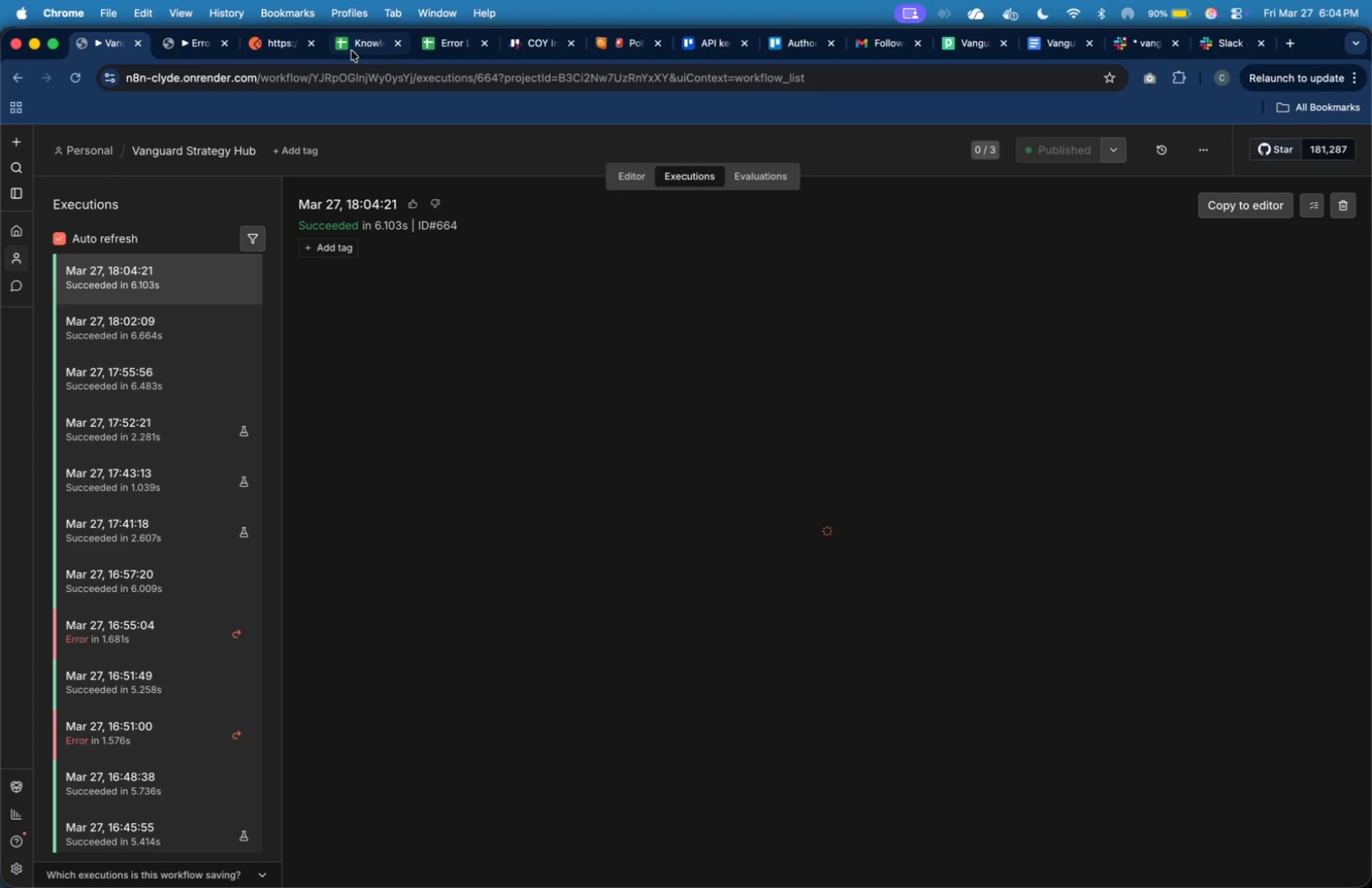 
left_click([197, 45])
 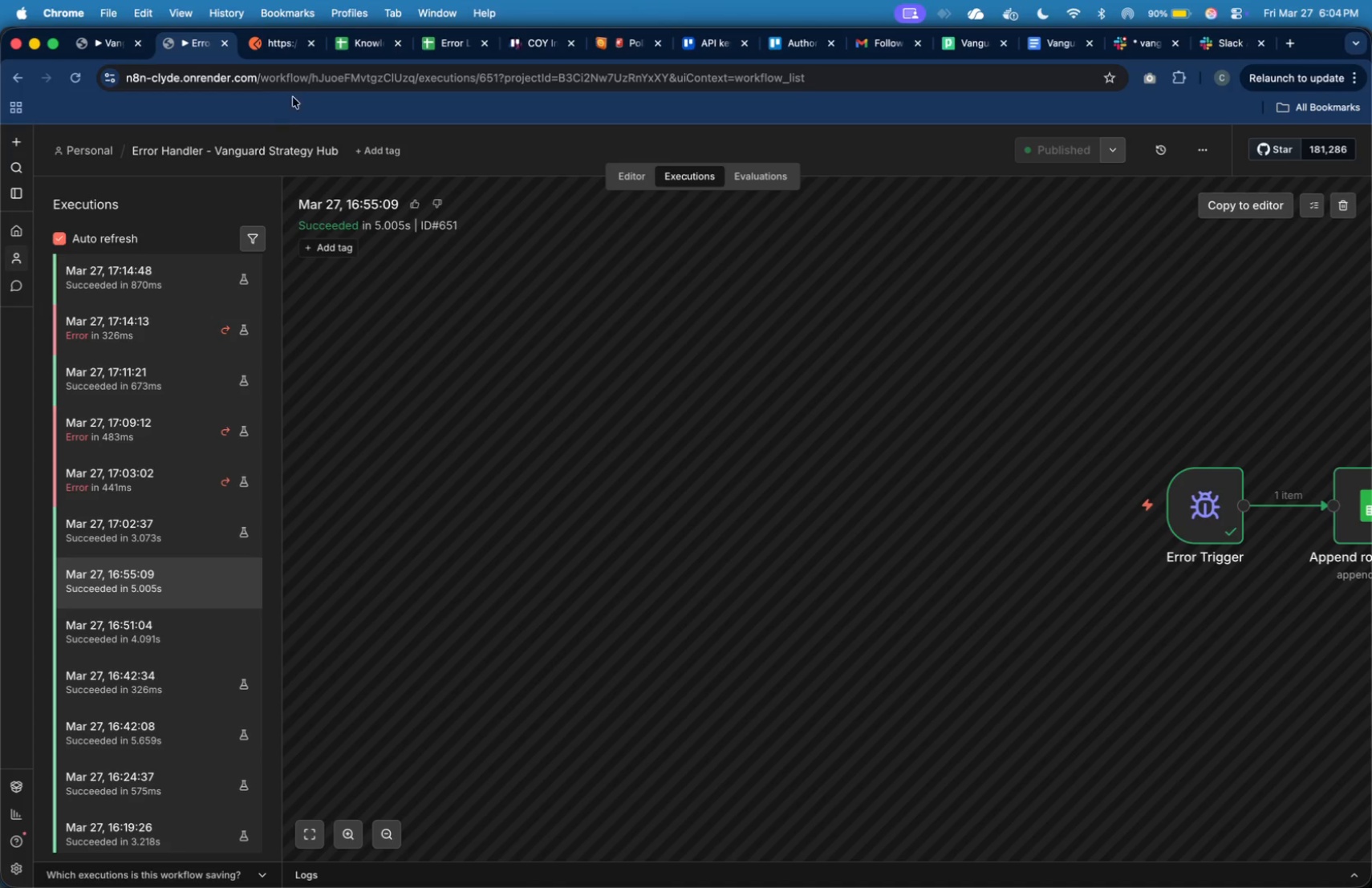 
left_click([343, 49])
 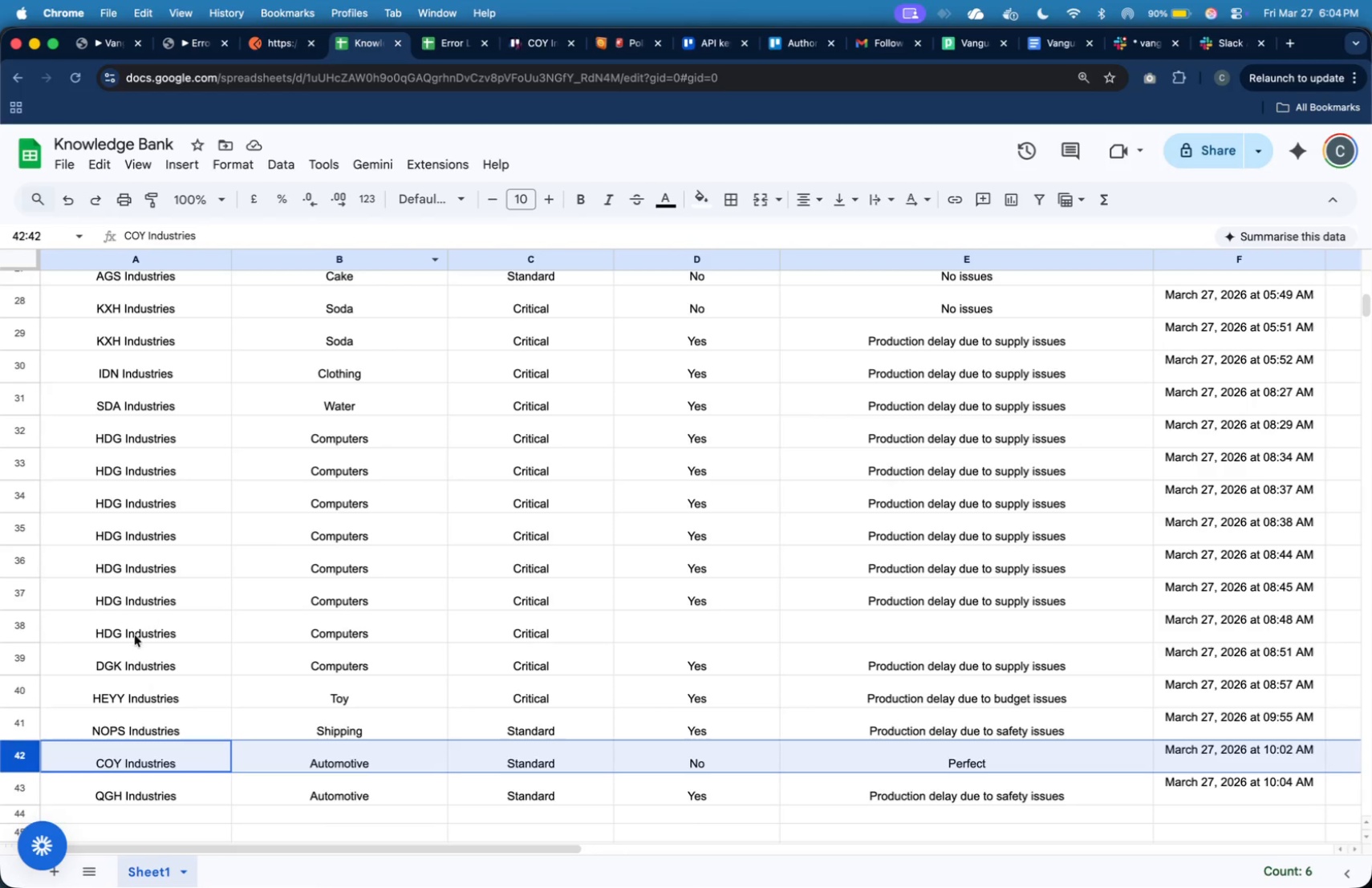 
scroll: coordinate [110, 667], scroll_direction: down, amount: 3.0
 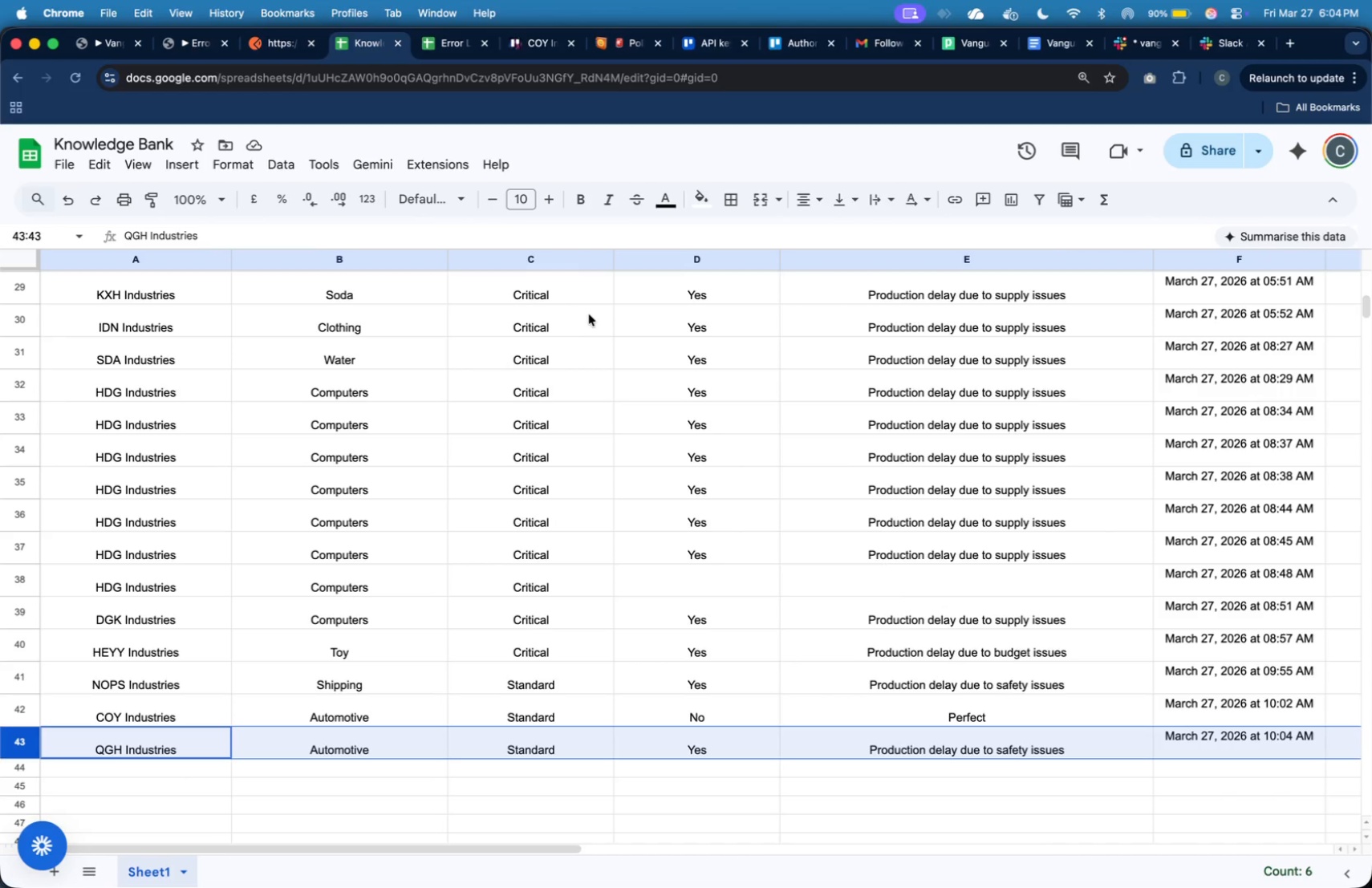 
left_click([456, 49])
 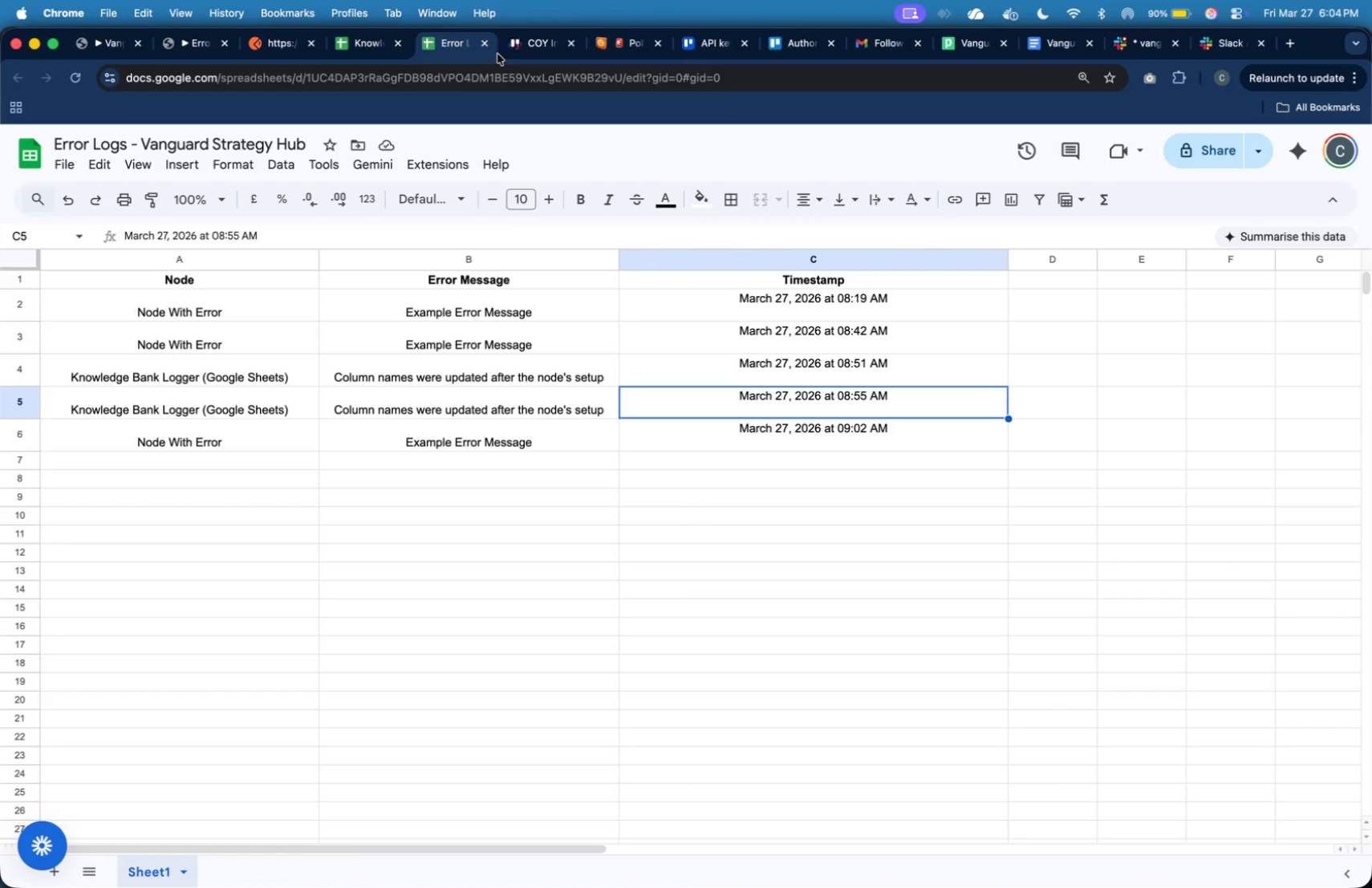 
left_click([523, 48])
 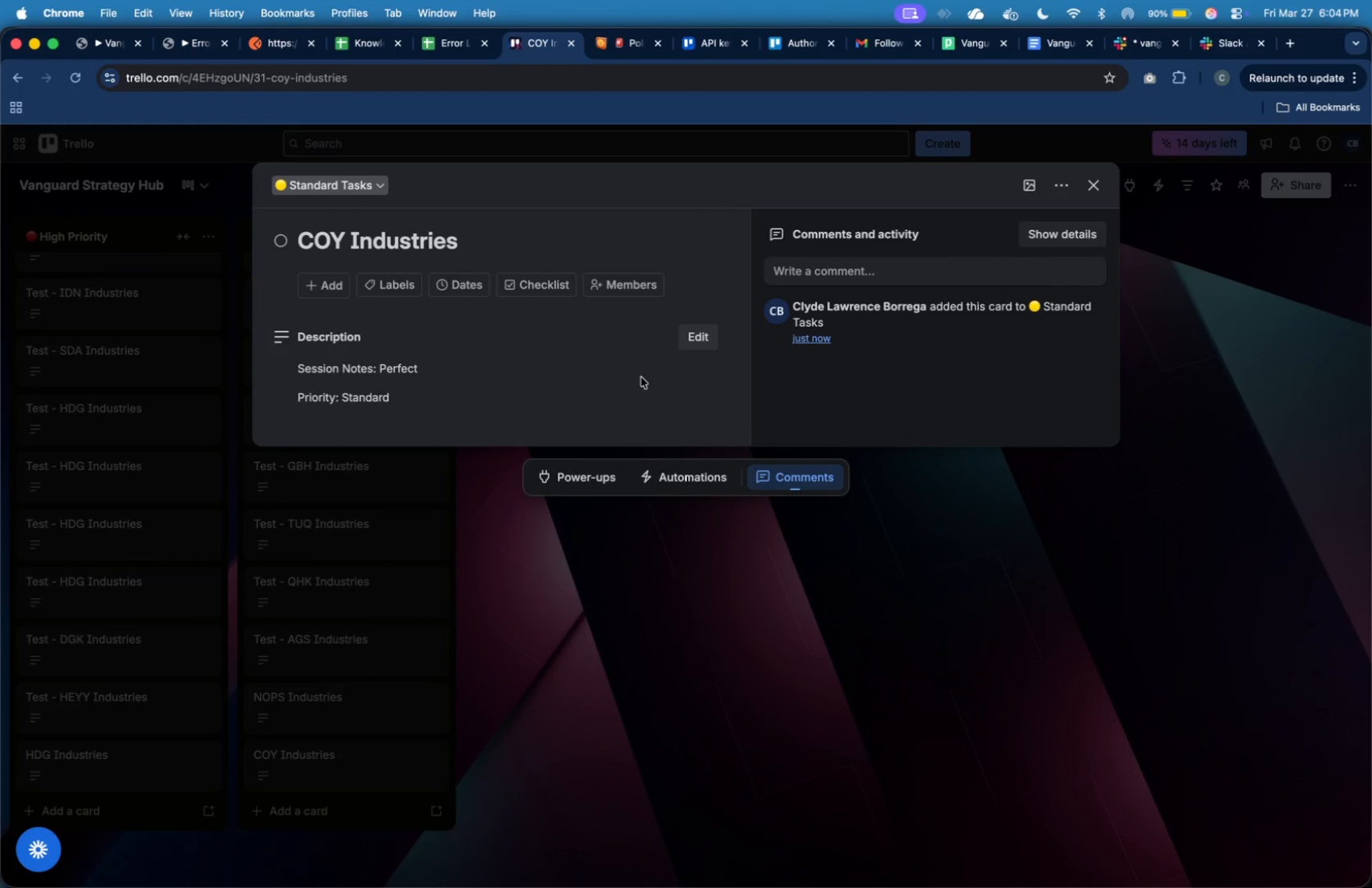 
left_click([676, 592])
 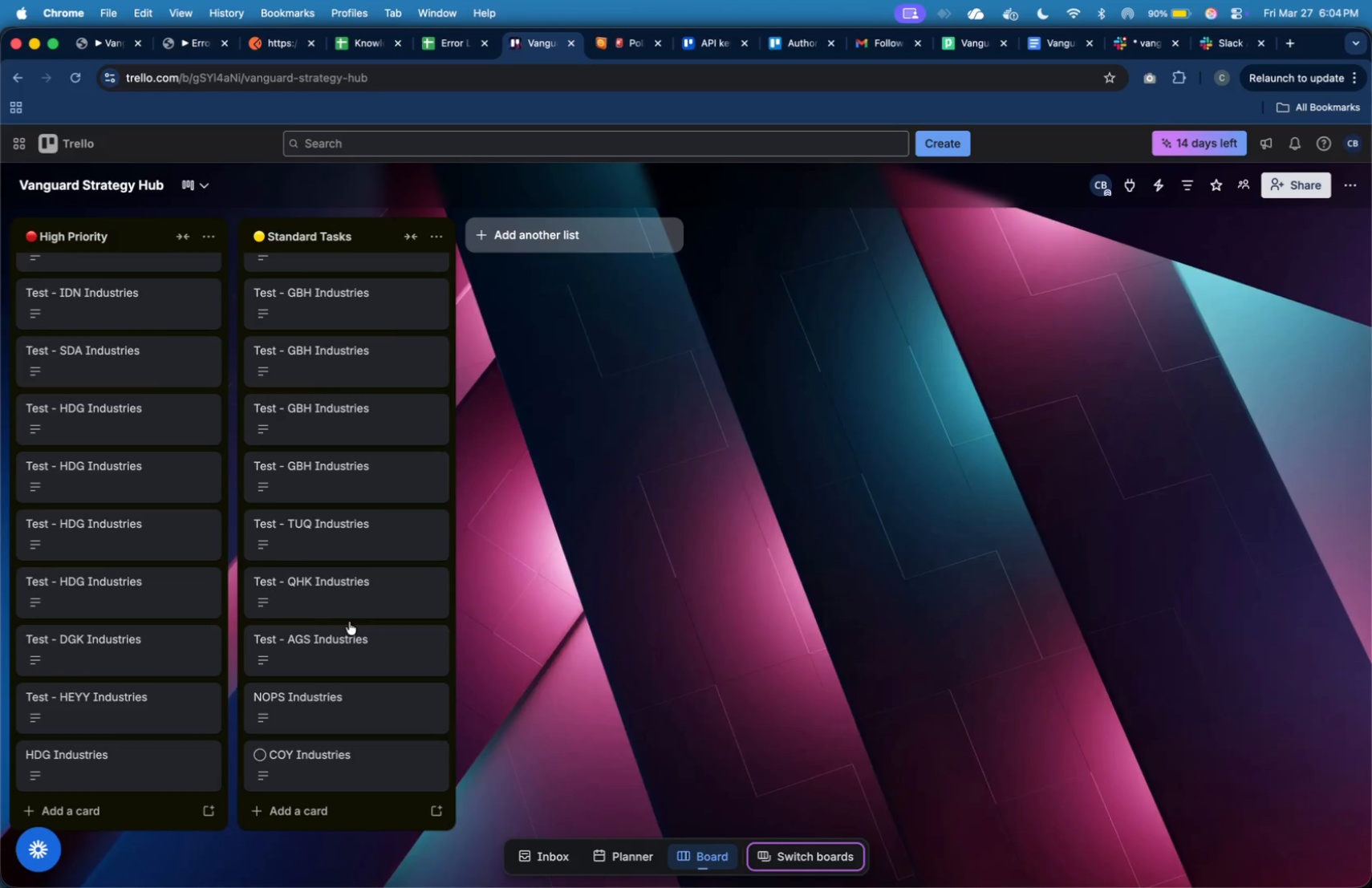 
scroll: coordinate [354, 638], scroll_direction: down, amount: 10.0
 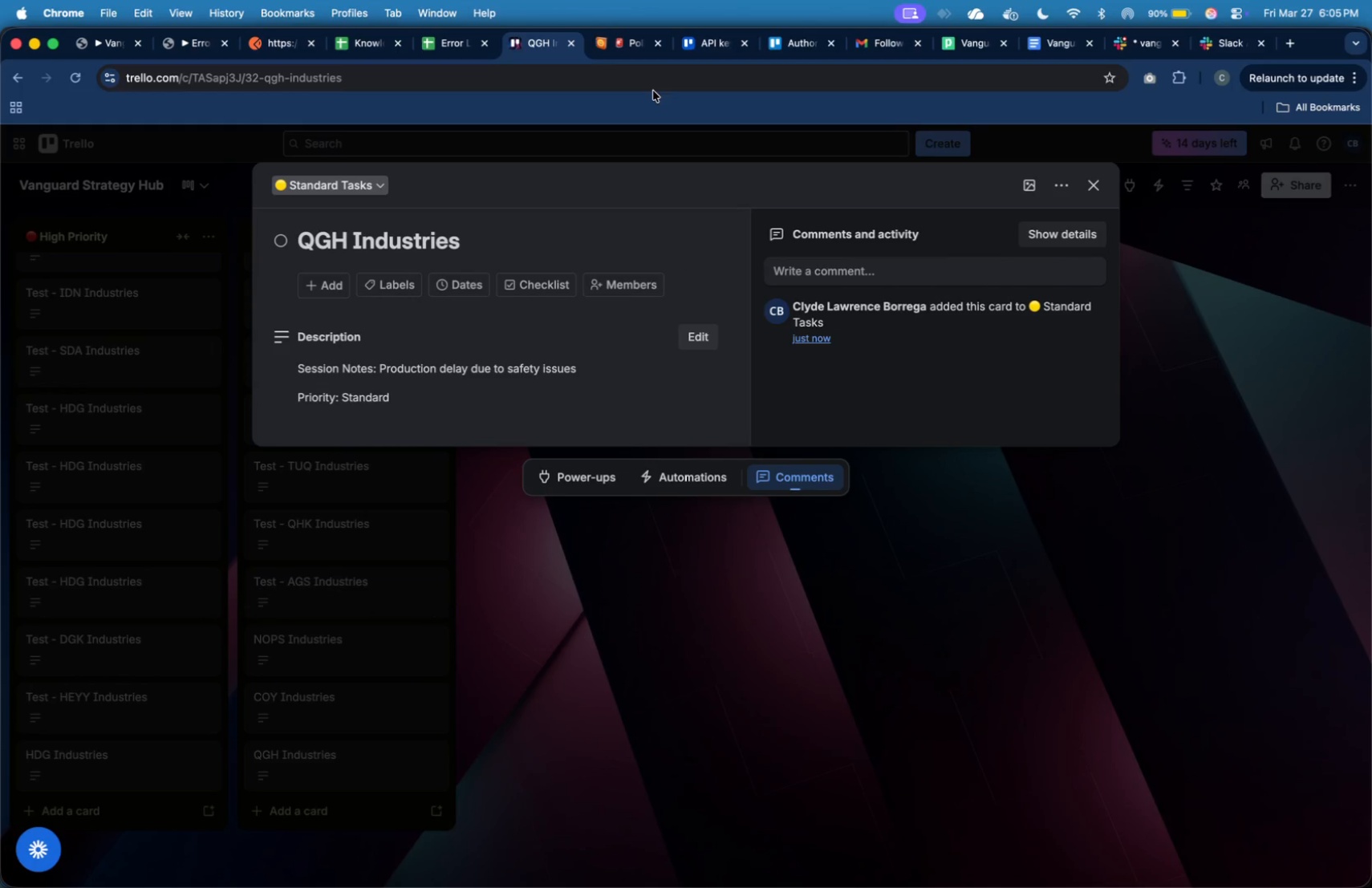 
wait(6.05)
 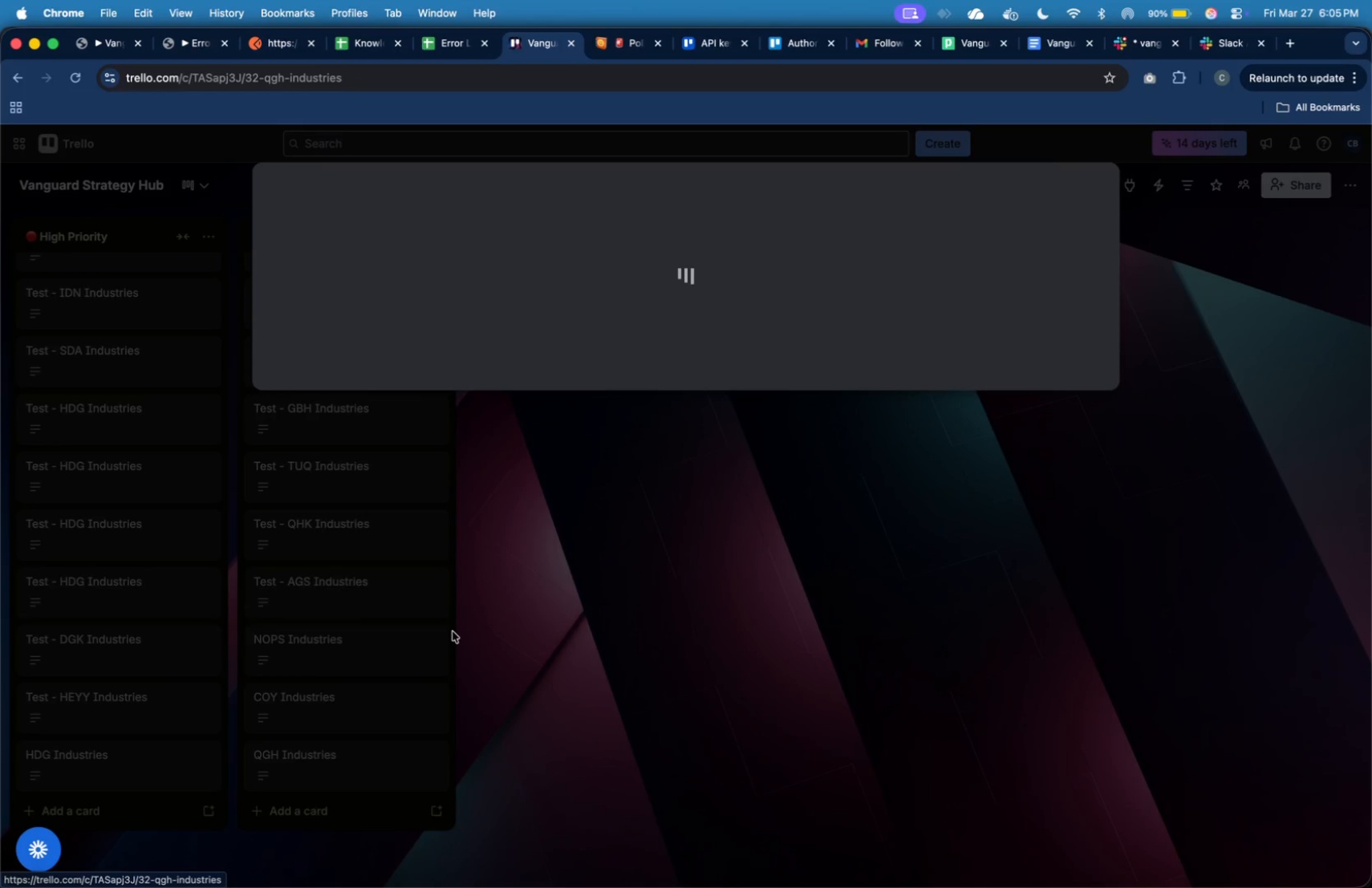 
left_click([834, 532])
 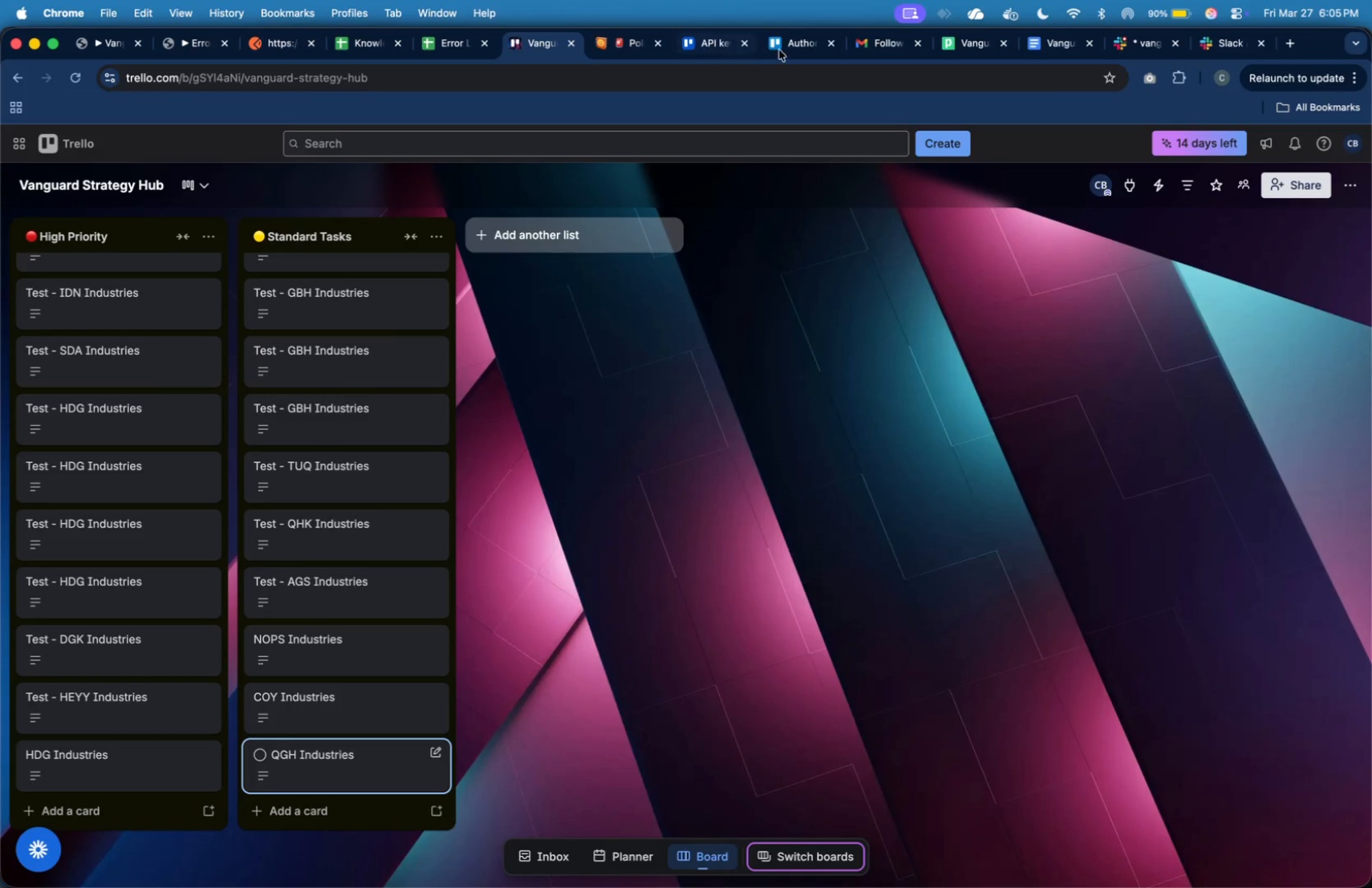 
mouse_move([834, 63])
 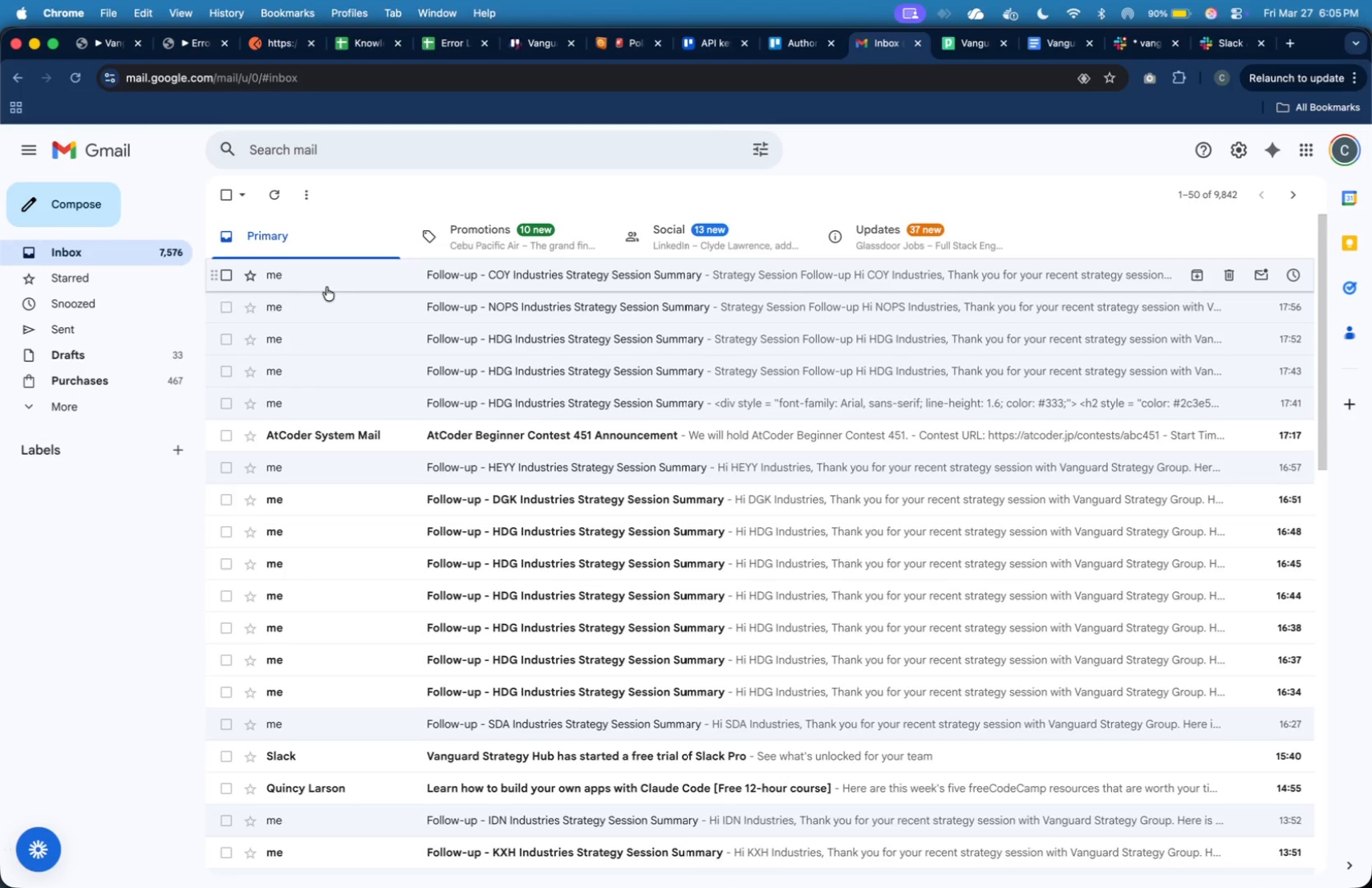 
left_click([355, 275])
 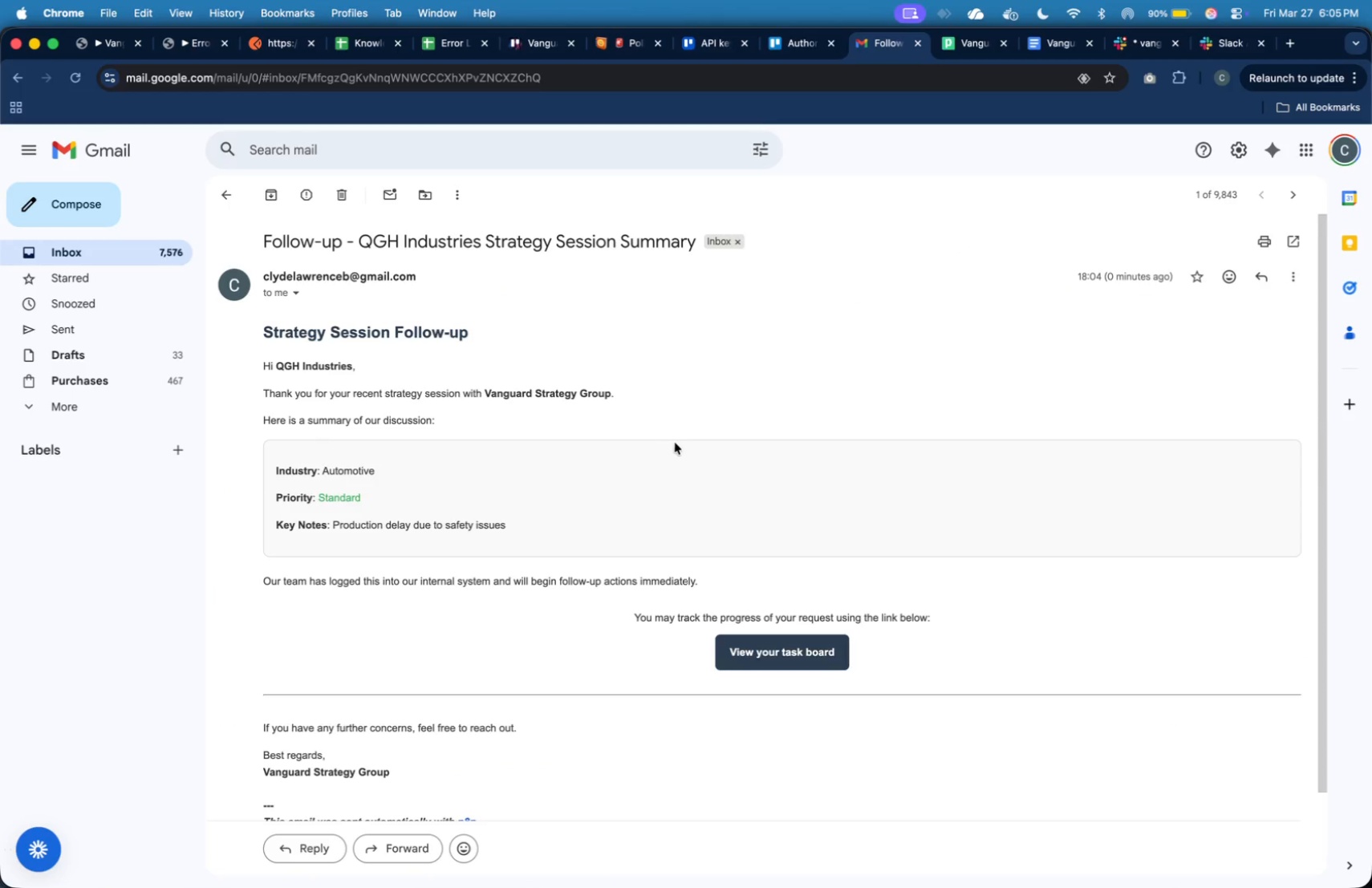 
wait(5.66)
 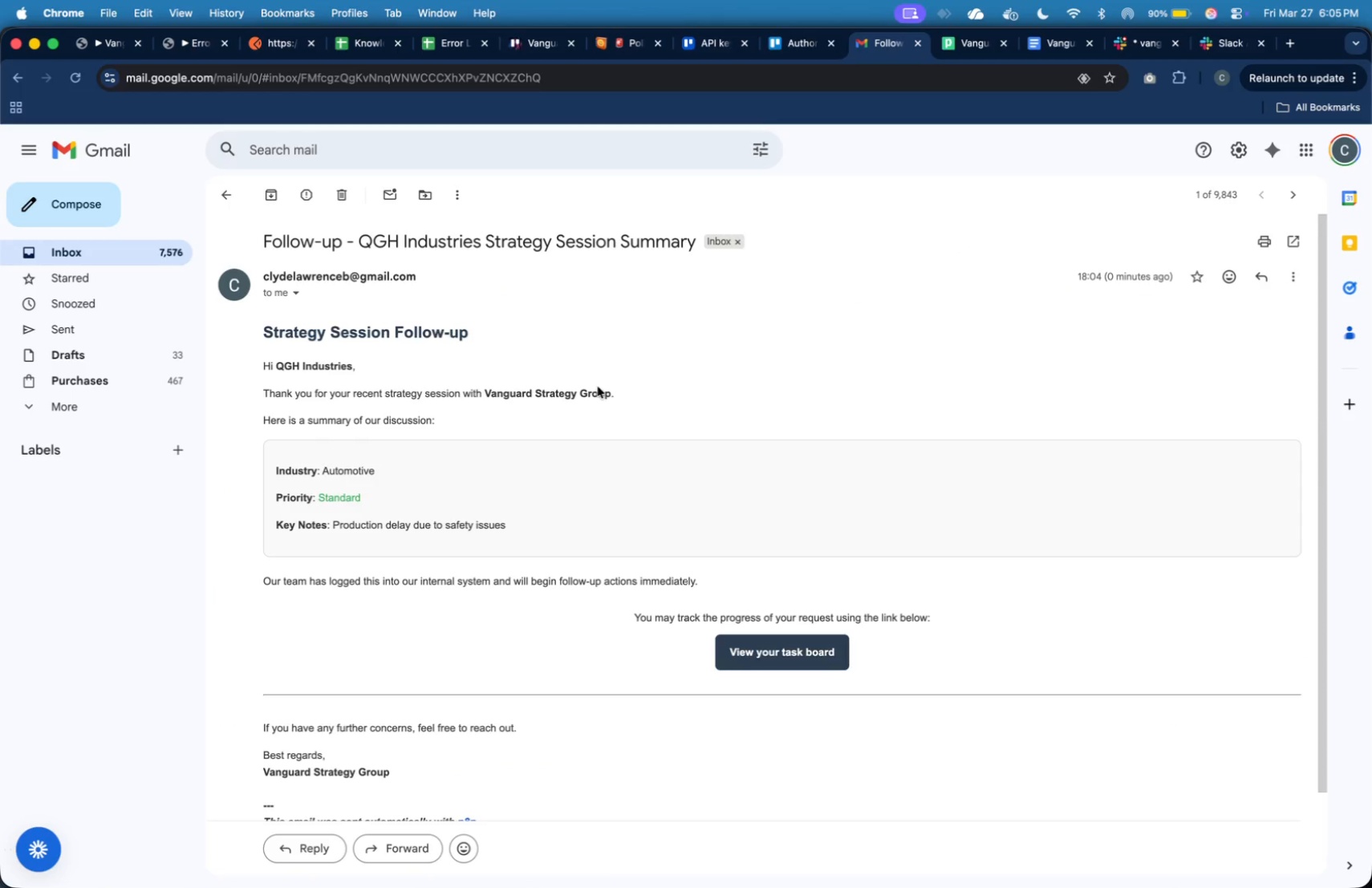 
scroll: coordinate [745, 566], scroll_direction: down, amount: 6.0
 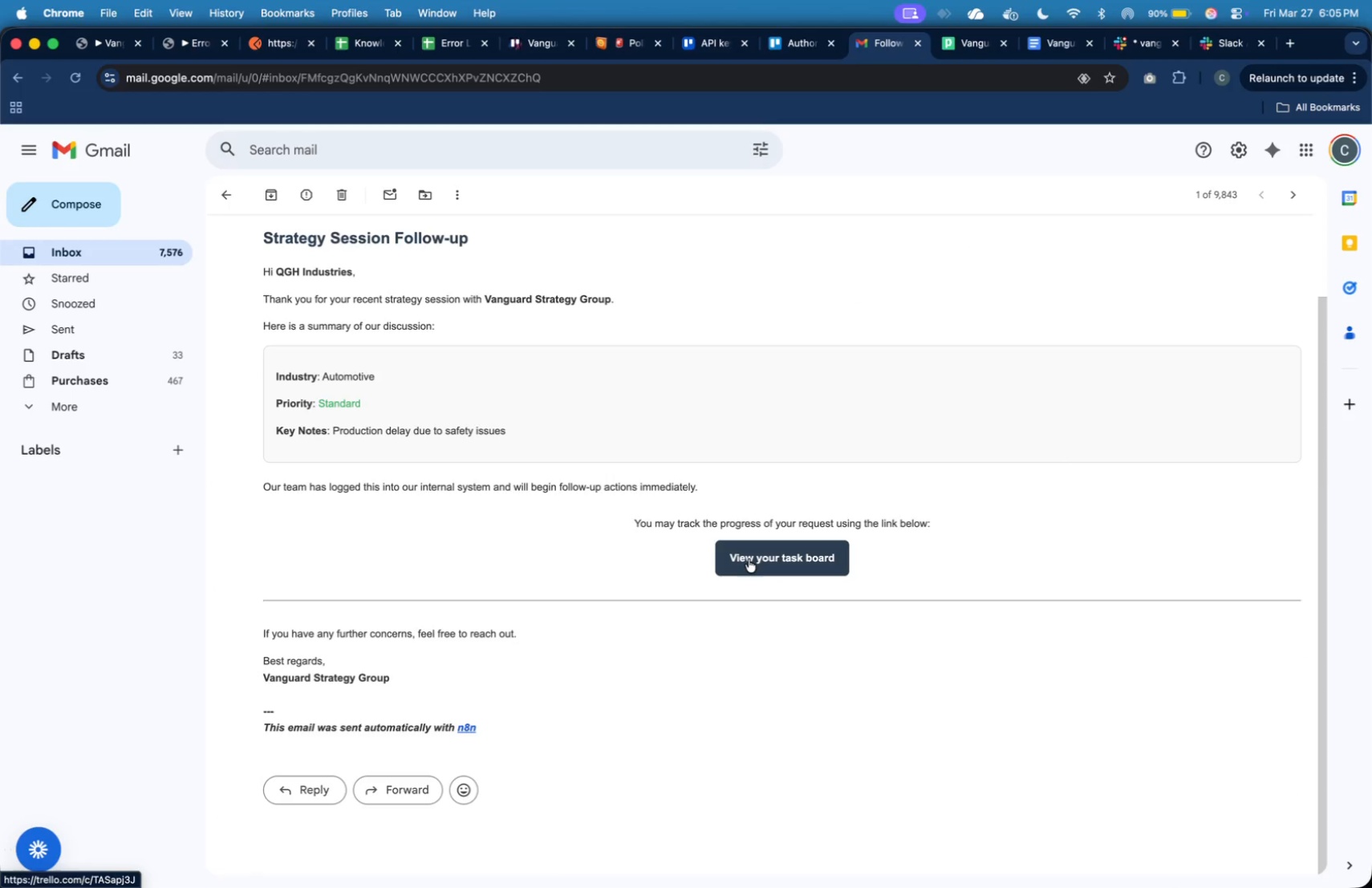 
left_click([749, 559])
 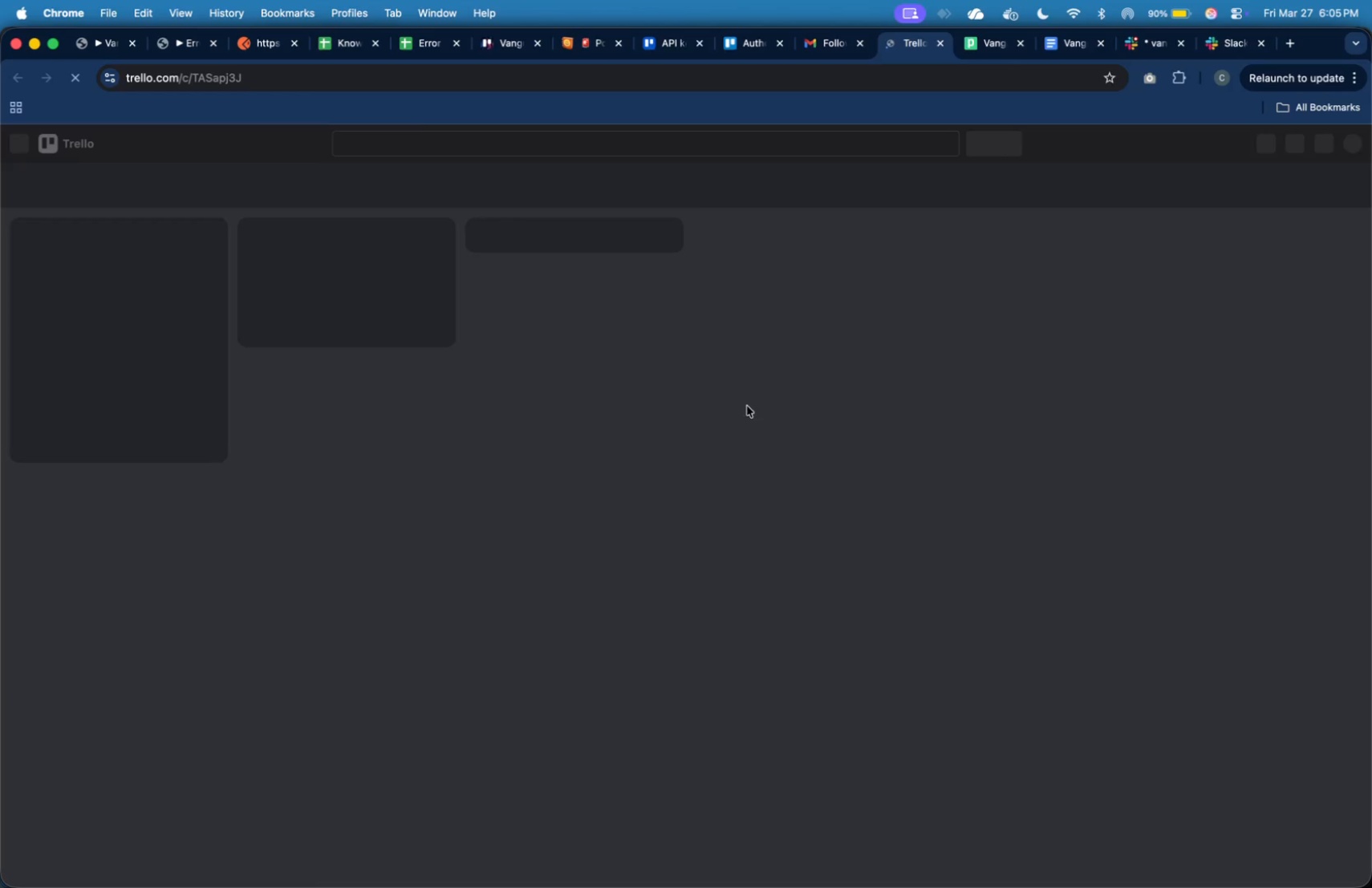 
mouse_move([747, 408])
 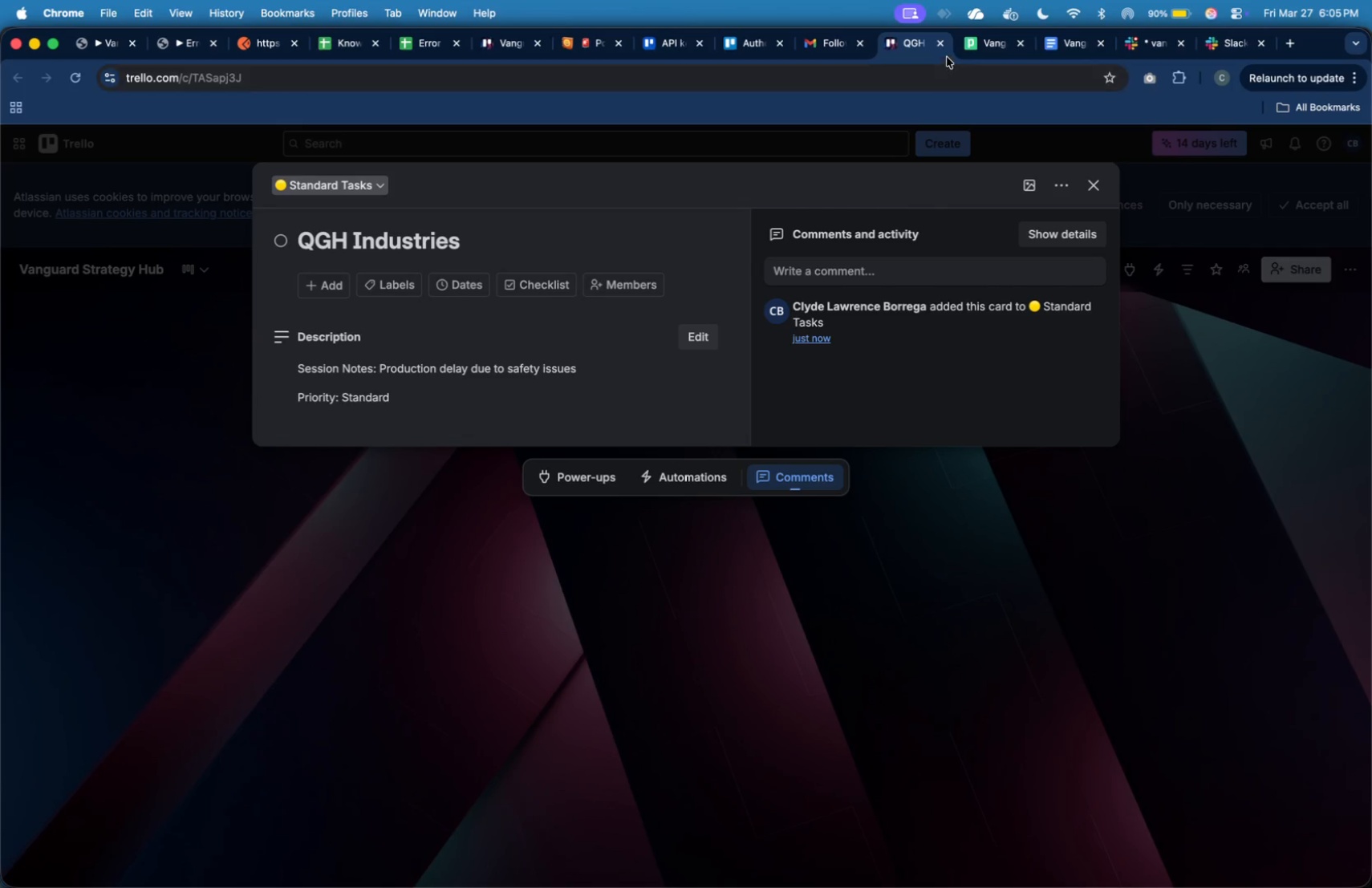 
left_click([946, 48])
 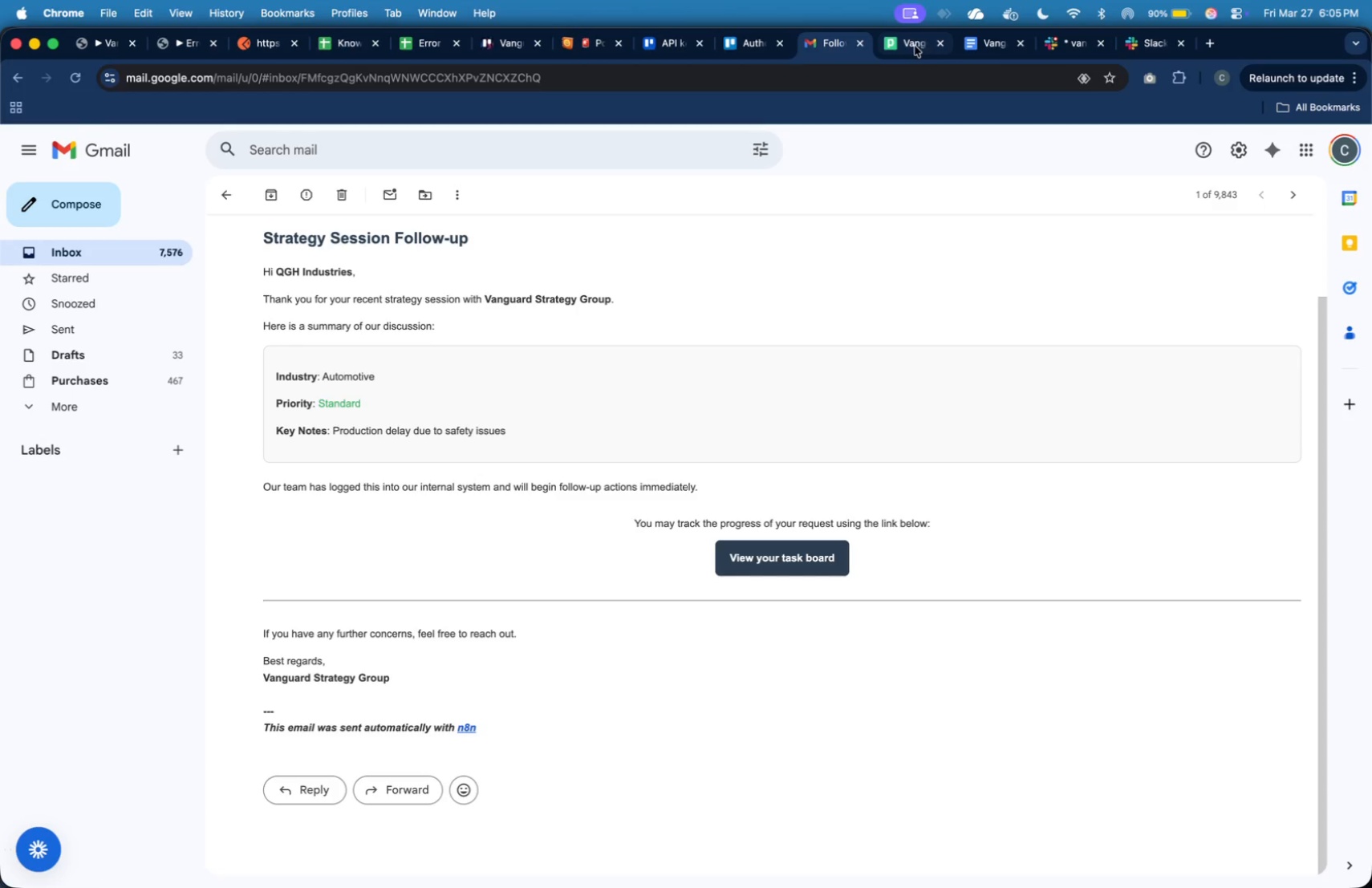 
left_click([913, 46])
 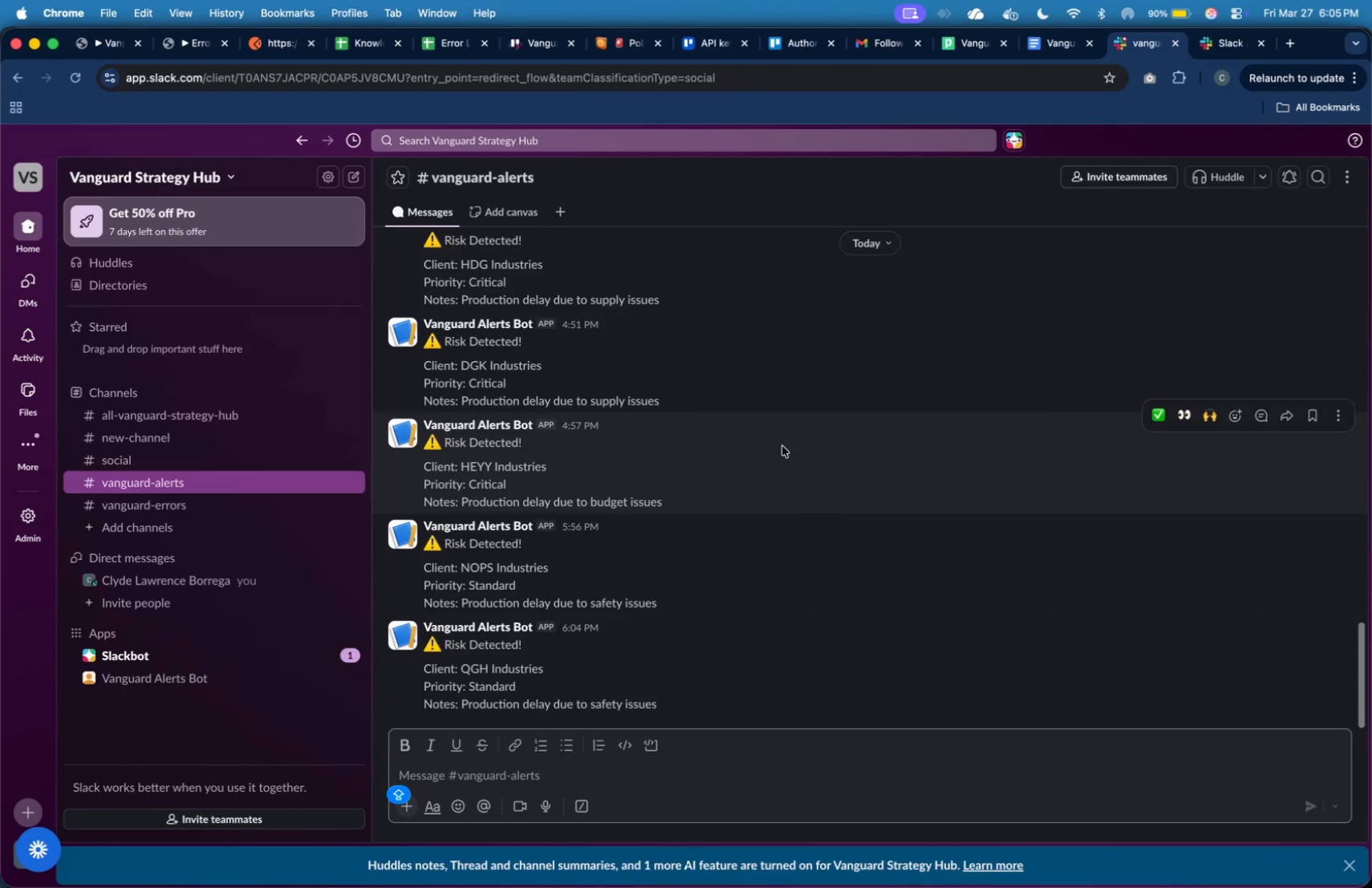 
wait(5.06)
 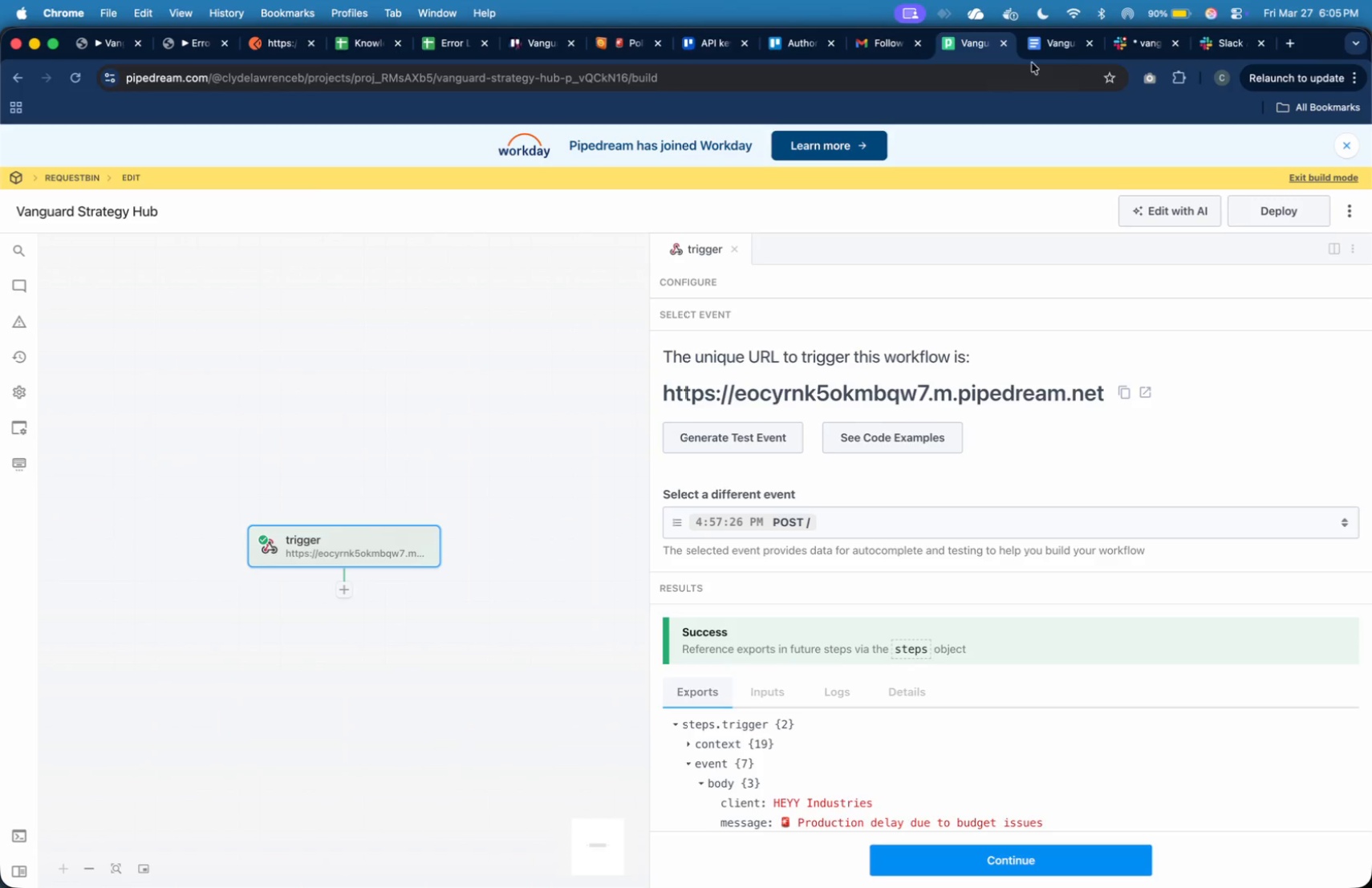 
left_click([744, 665])
 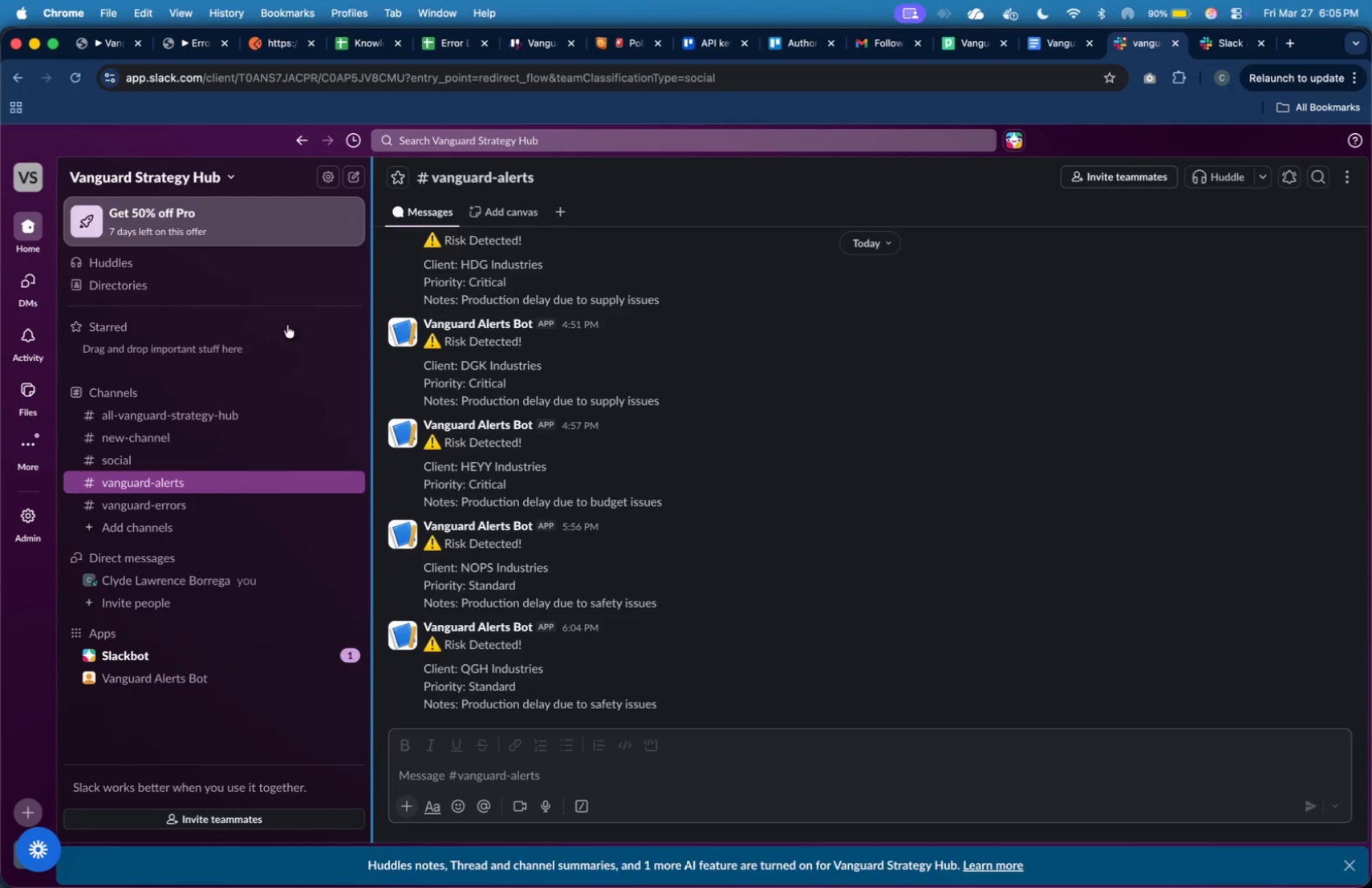 
left_click([108, 43])
 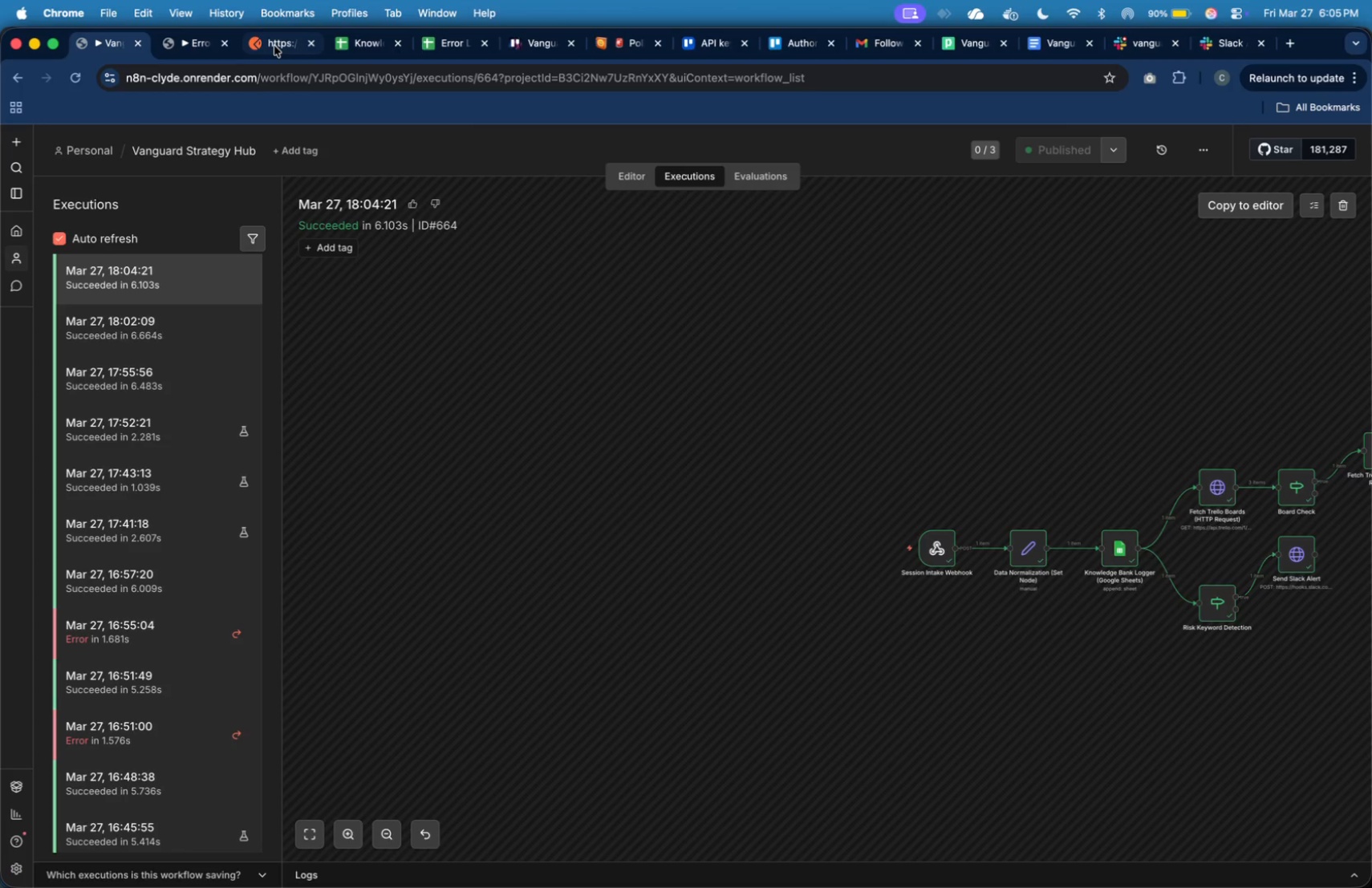 
left_click([274, 46])
 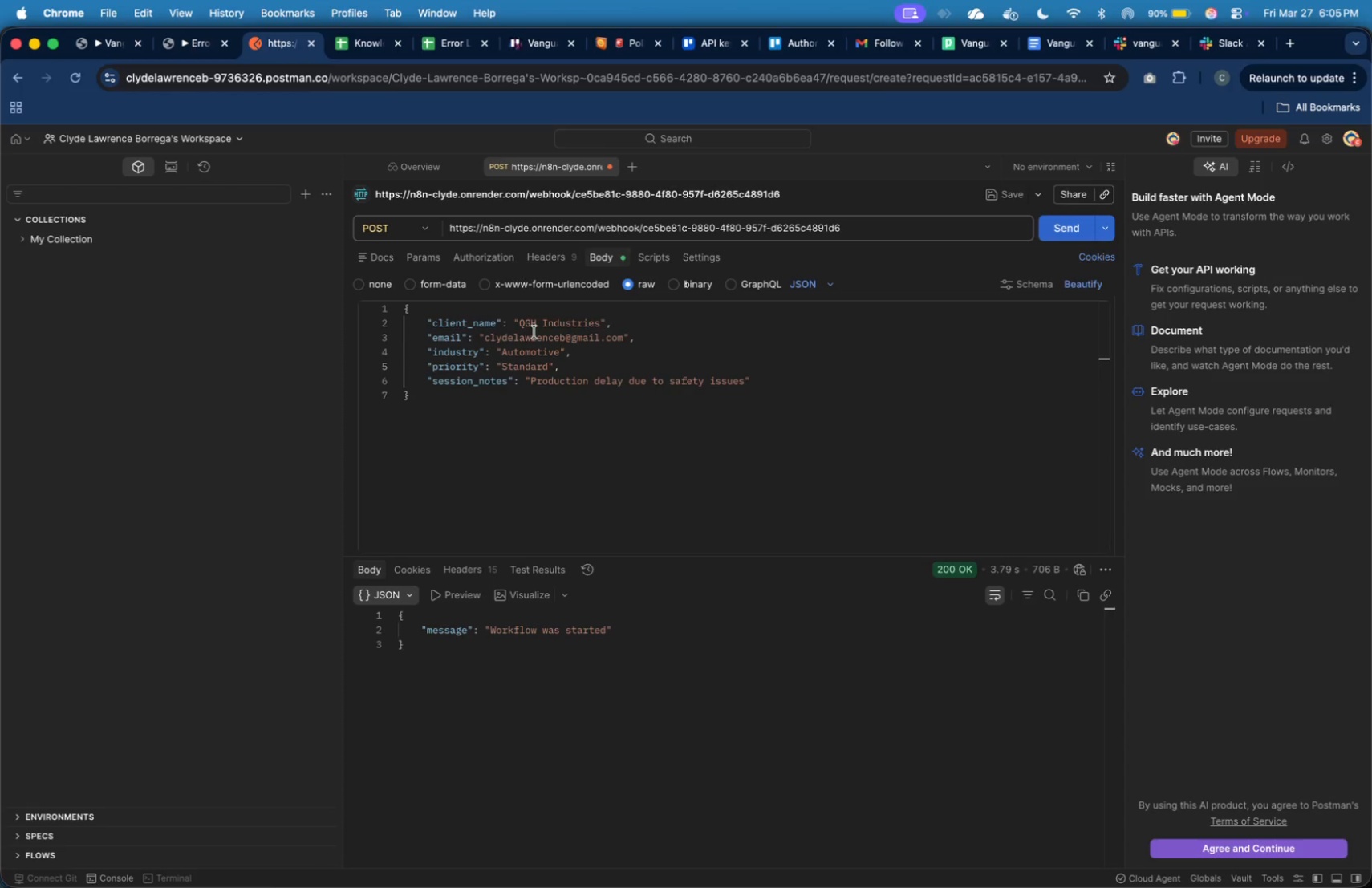 
double_click([530, 327])
 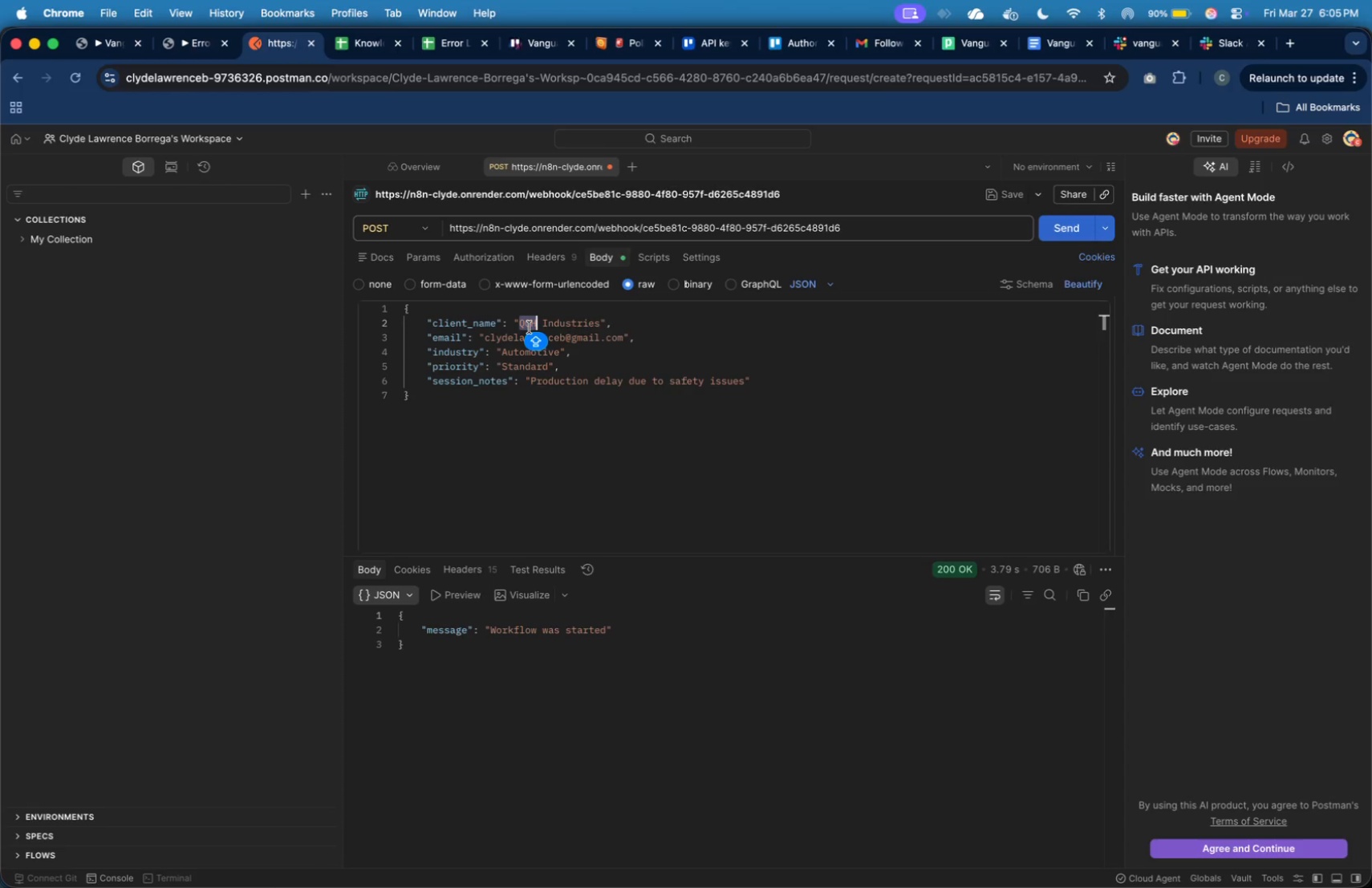 
type(SFDG)
 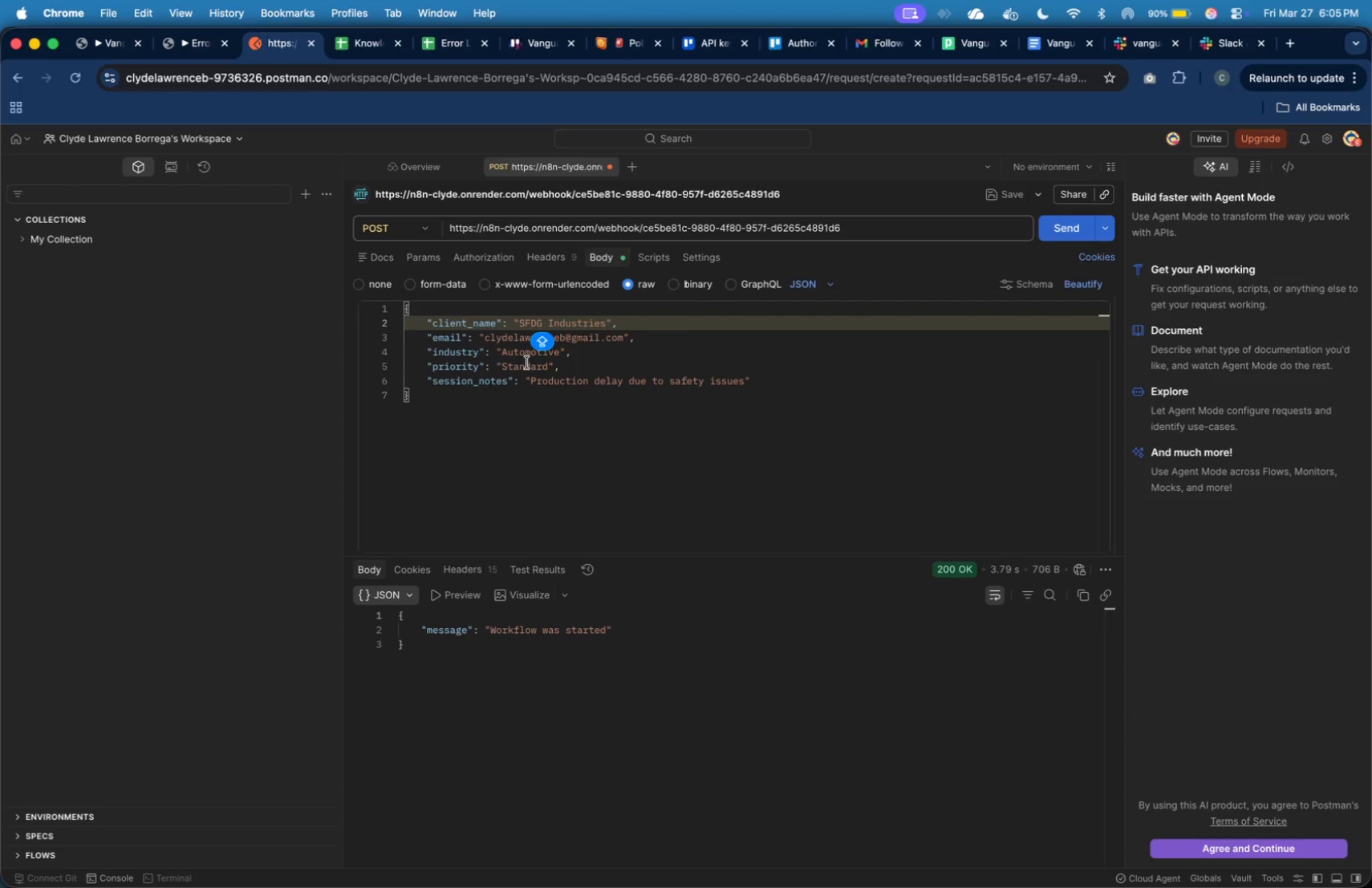 
double_click([526, 363])
 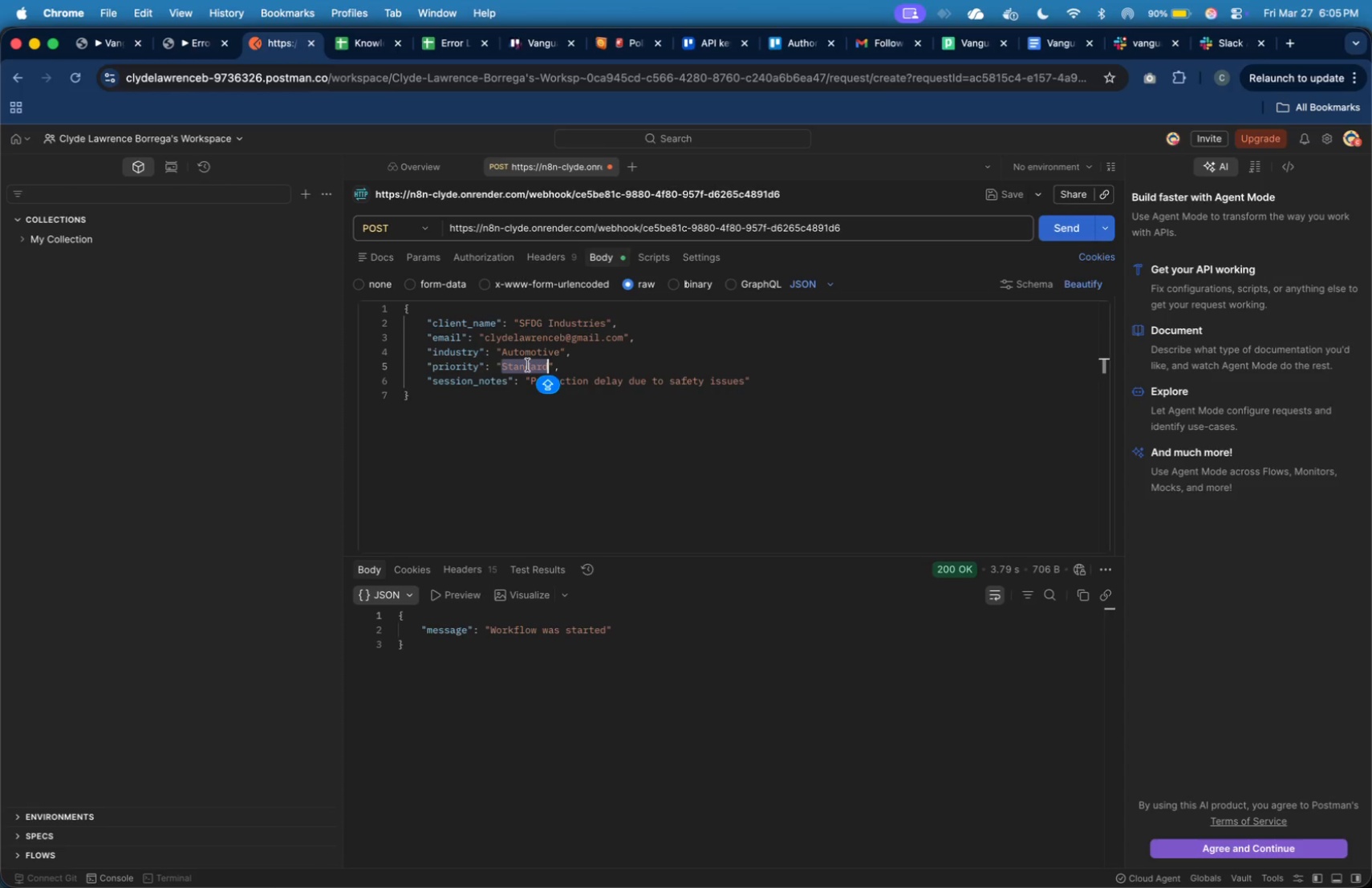 
type(CRITICAL)
 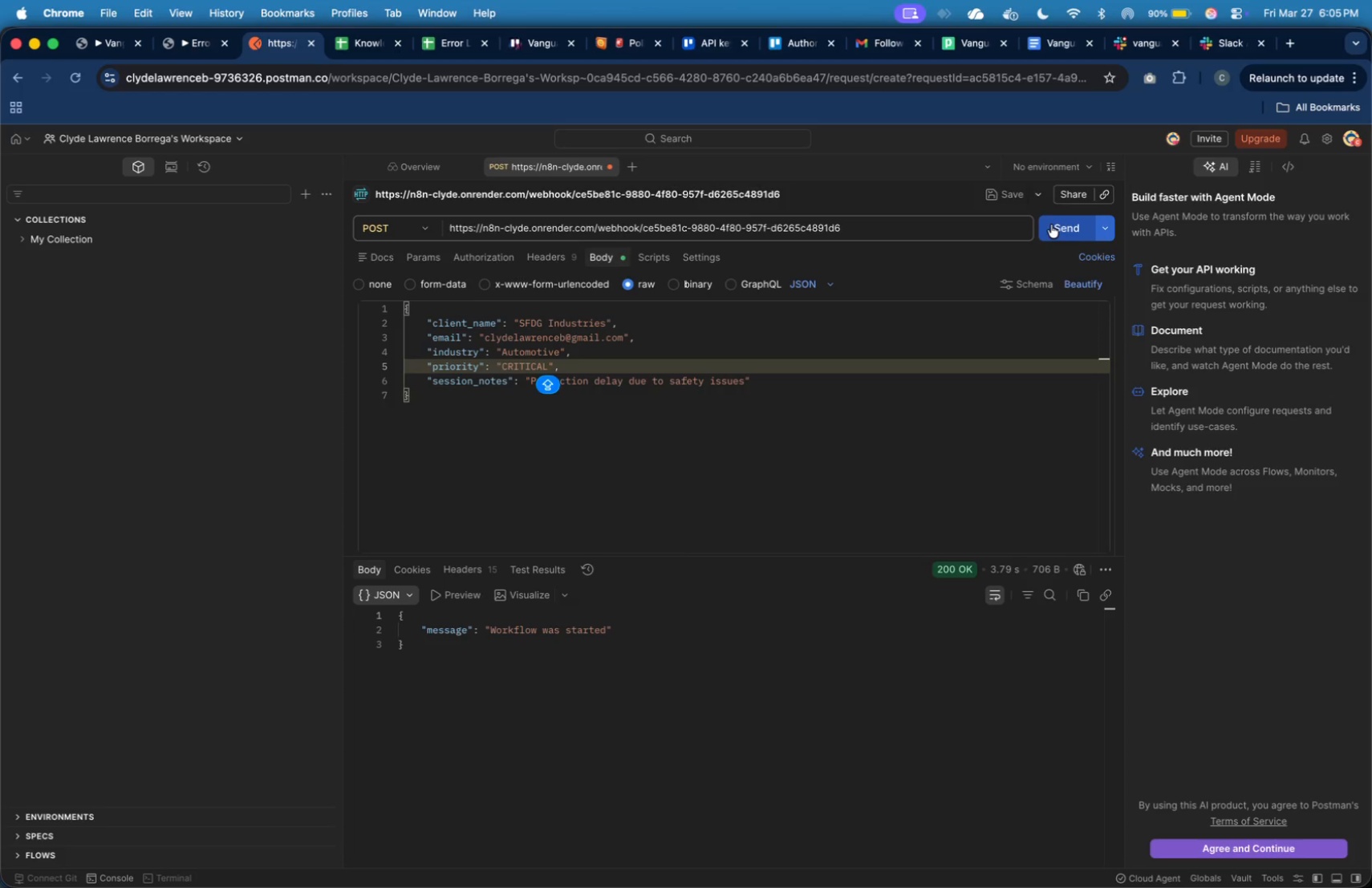 
left_click([1055, 226])
 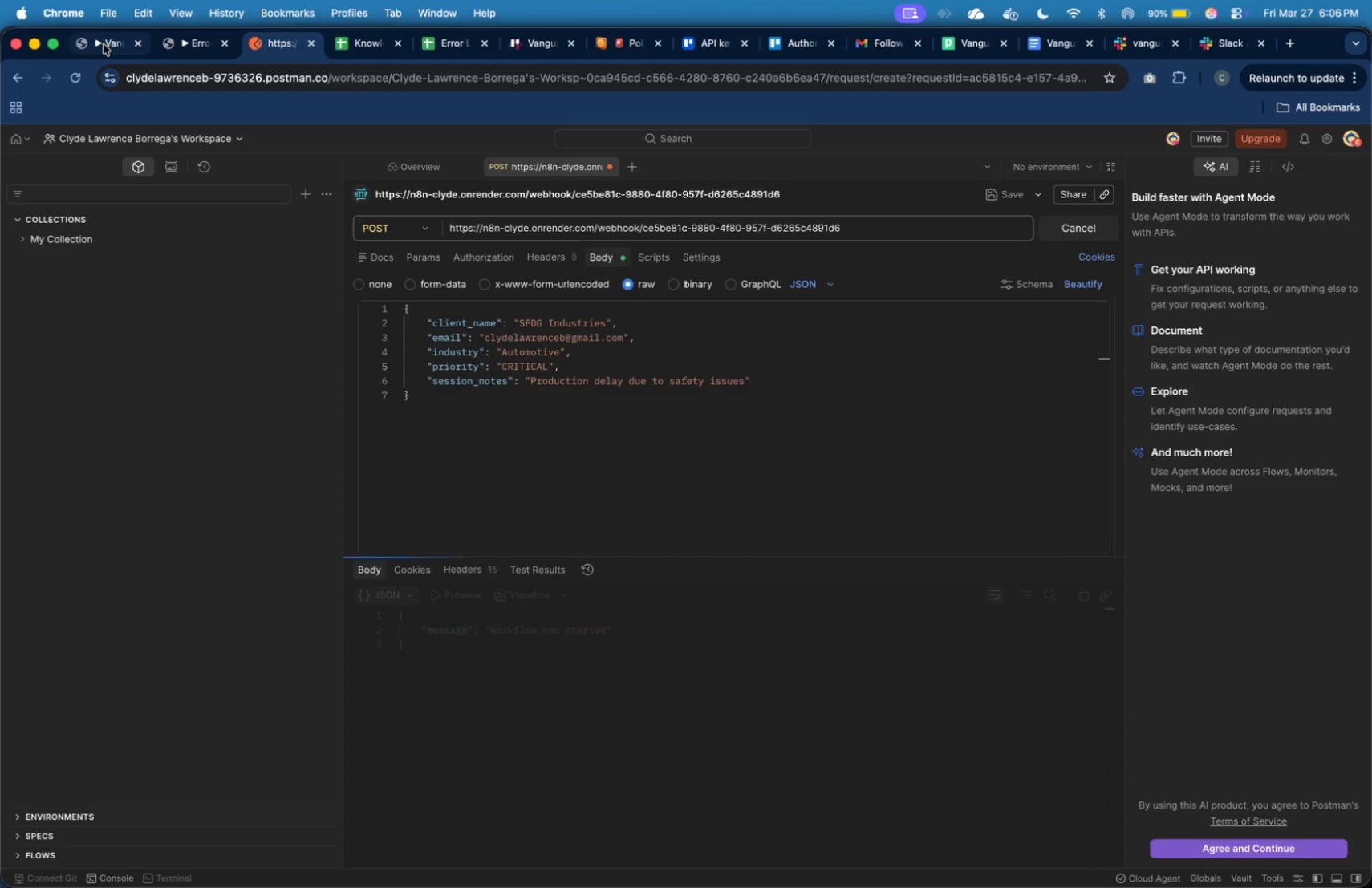 
wait(6.04)
 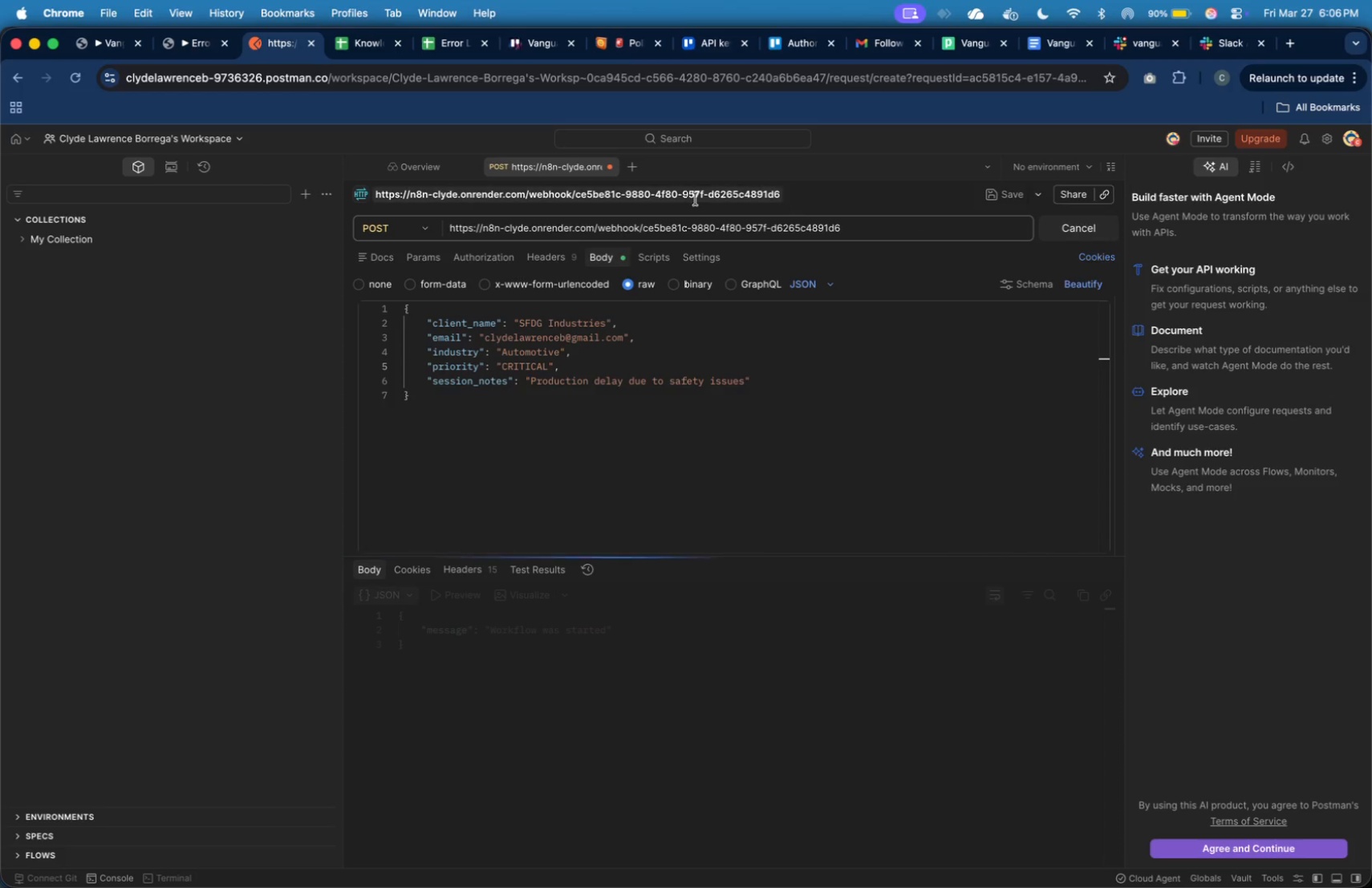 
left_click([104, 43])
 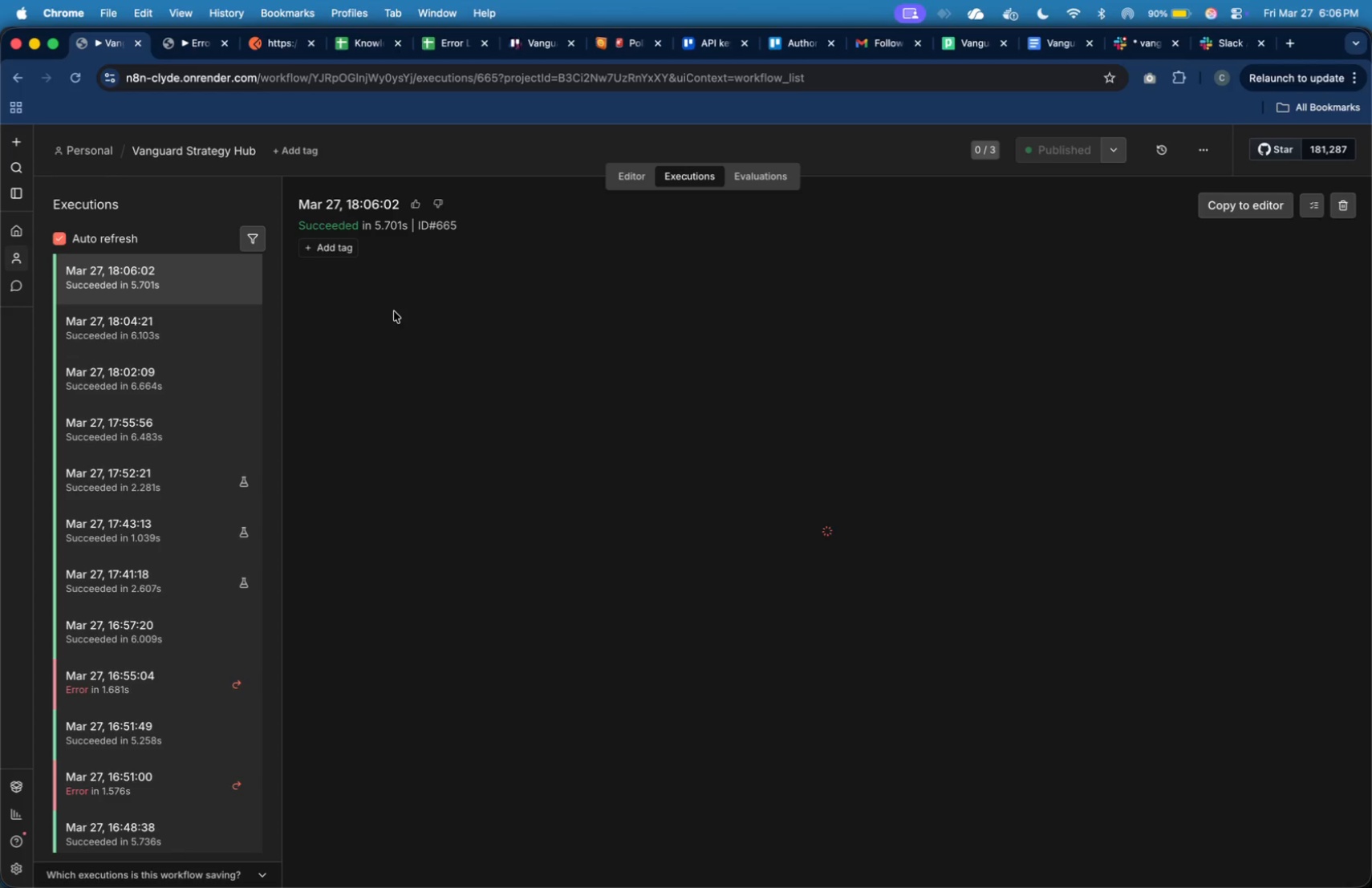 
wait(17.56)
 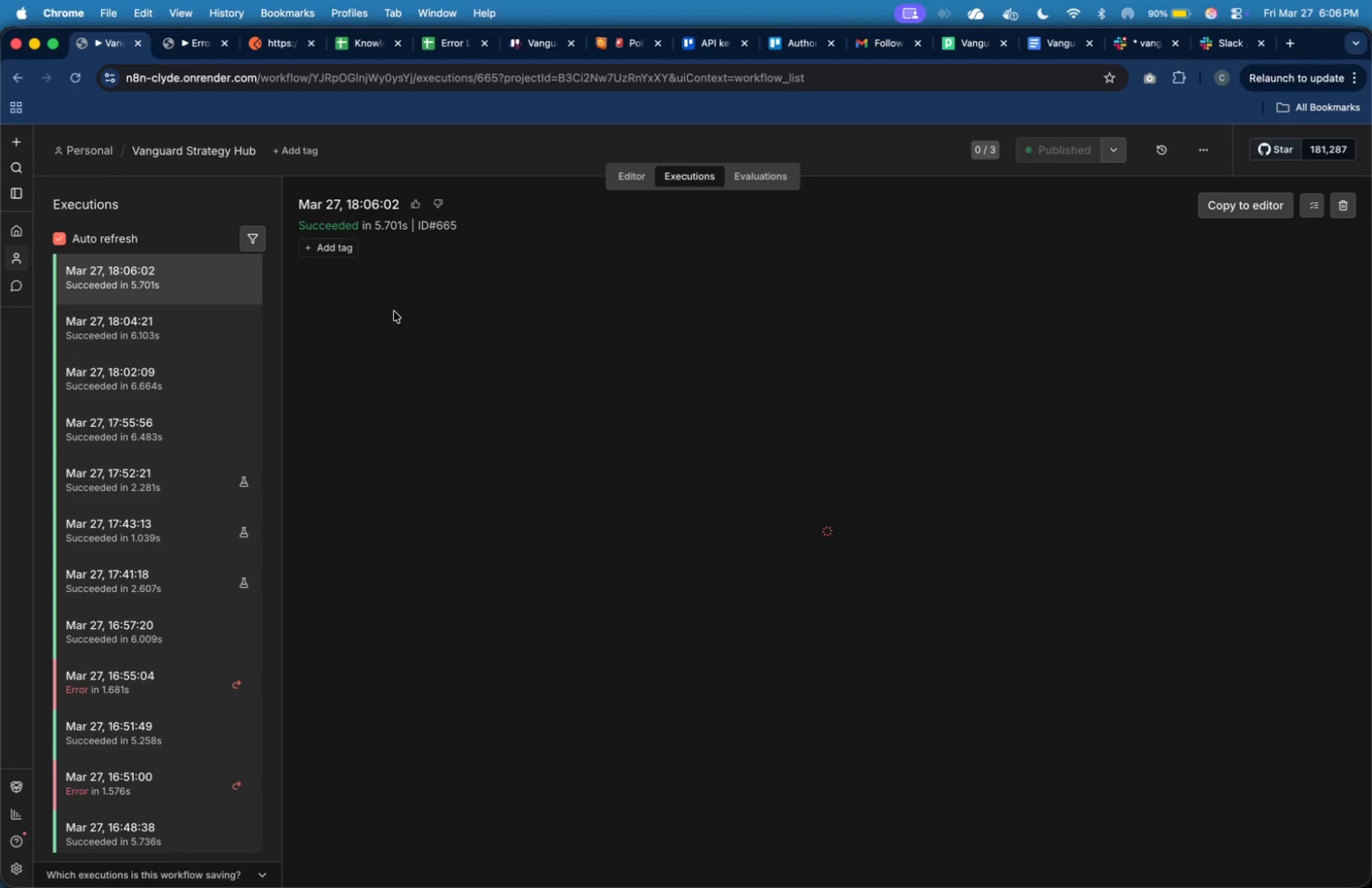 
left_click([194, 47])
 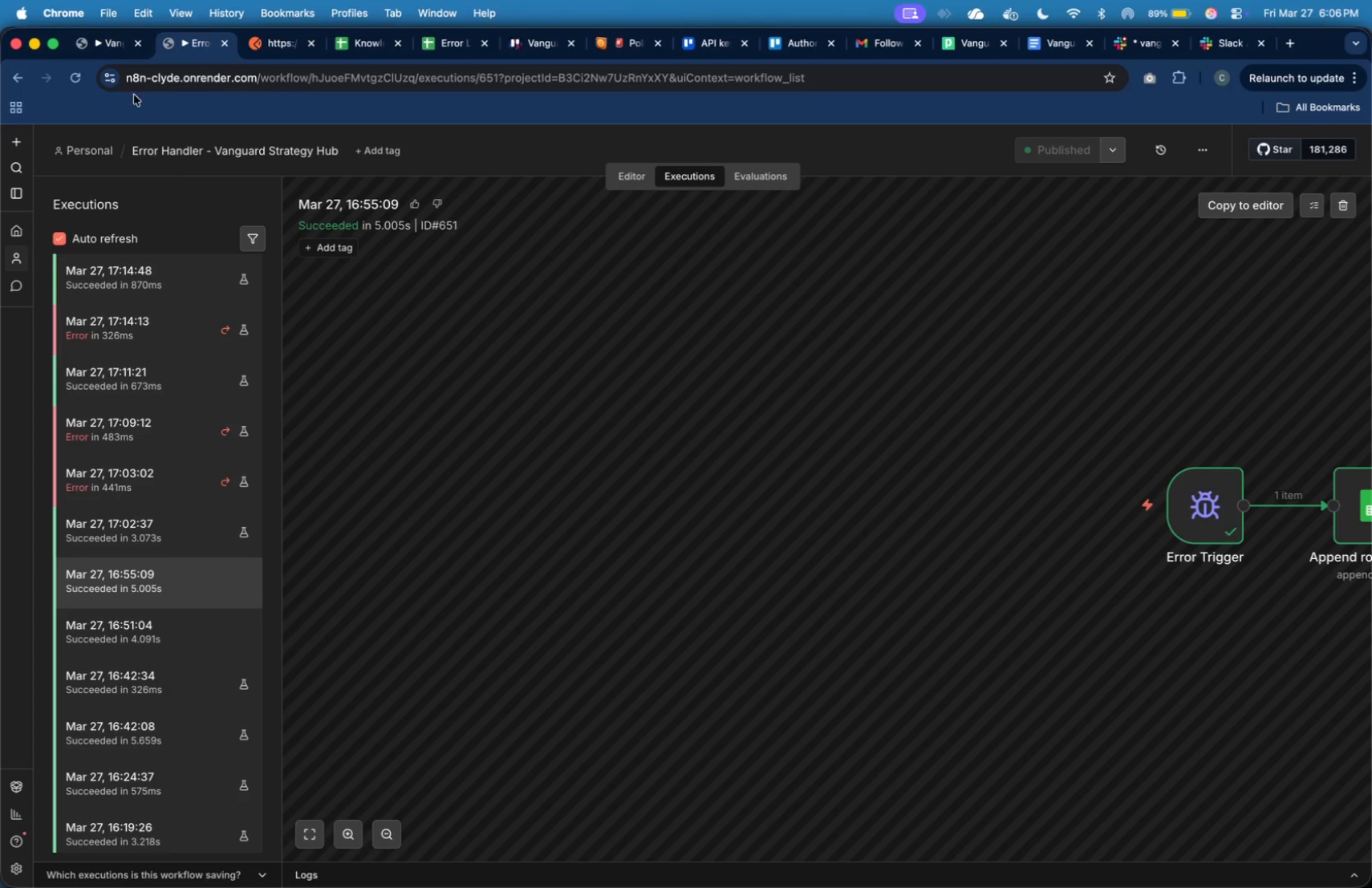 
left_click([104, 45])
 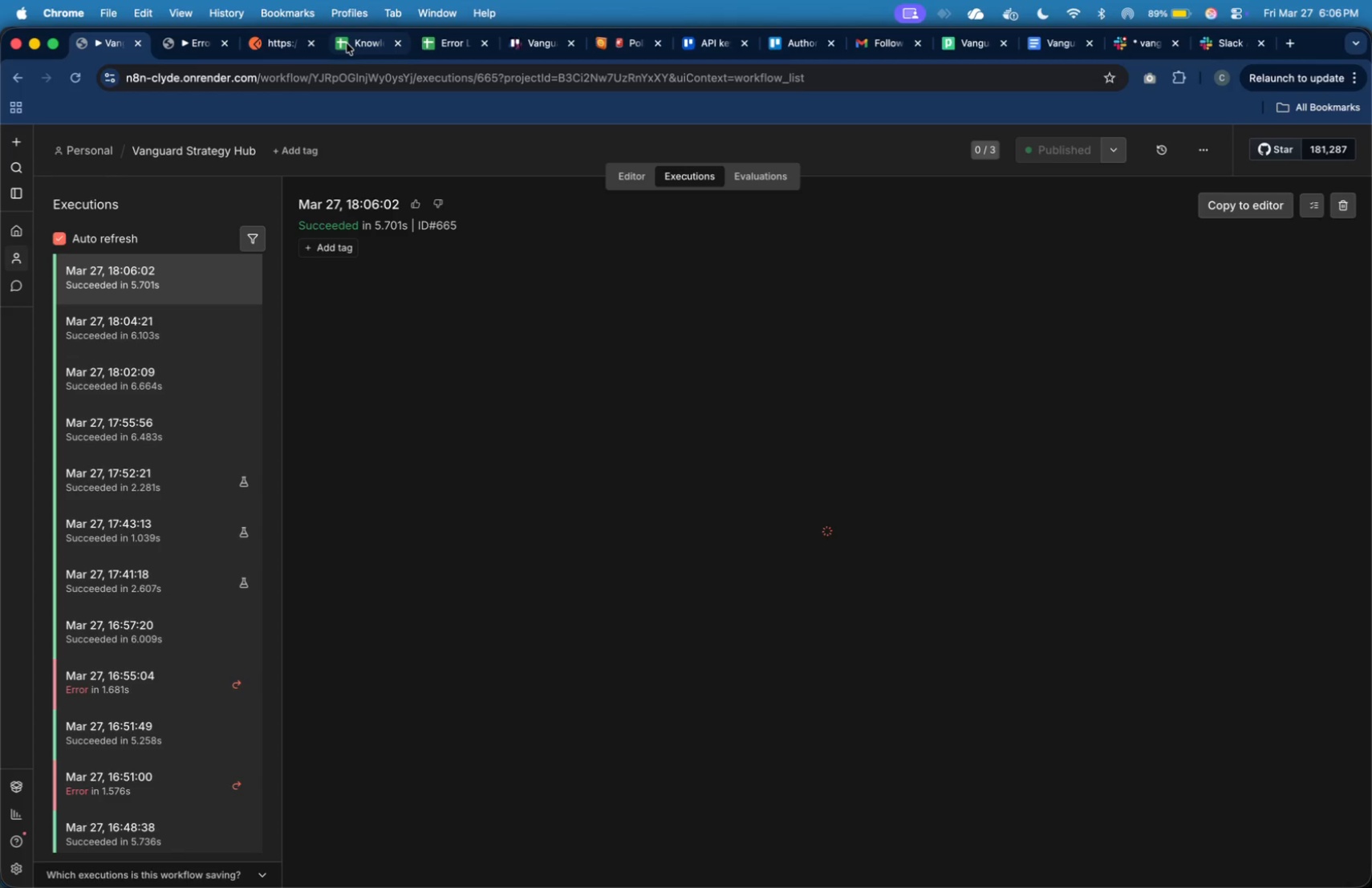 
left_click([347, 43])
 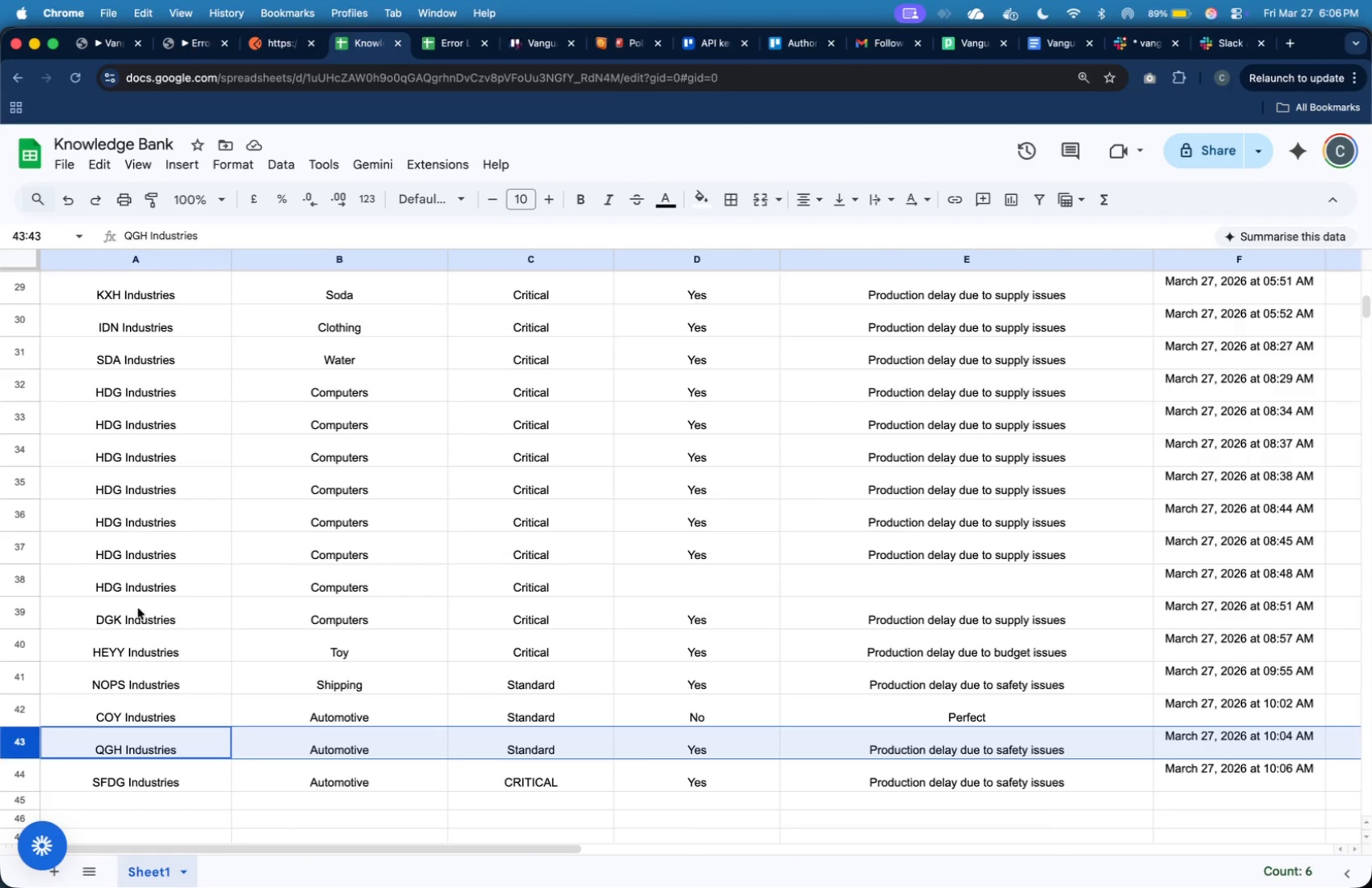 
scroll: coordinate [108, 629], scroll_direction: down, amount: 4.0
 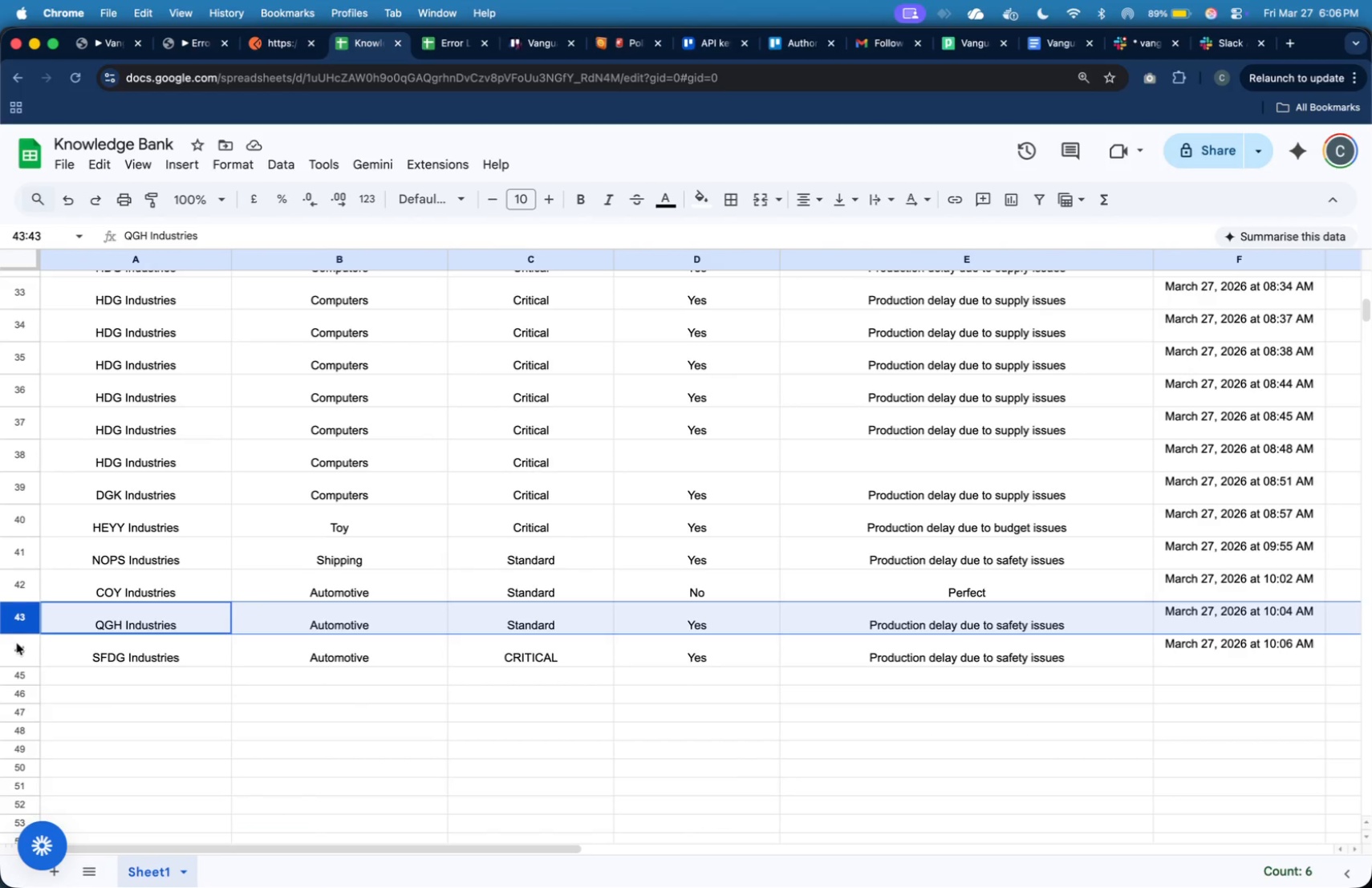 
left_click([15, 645])
 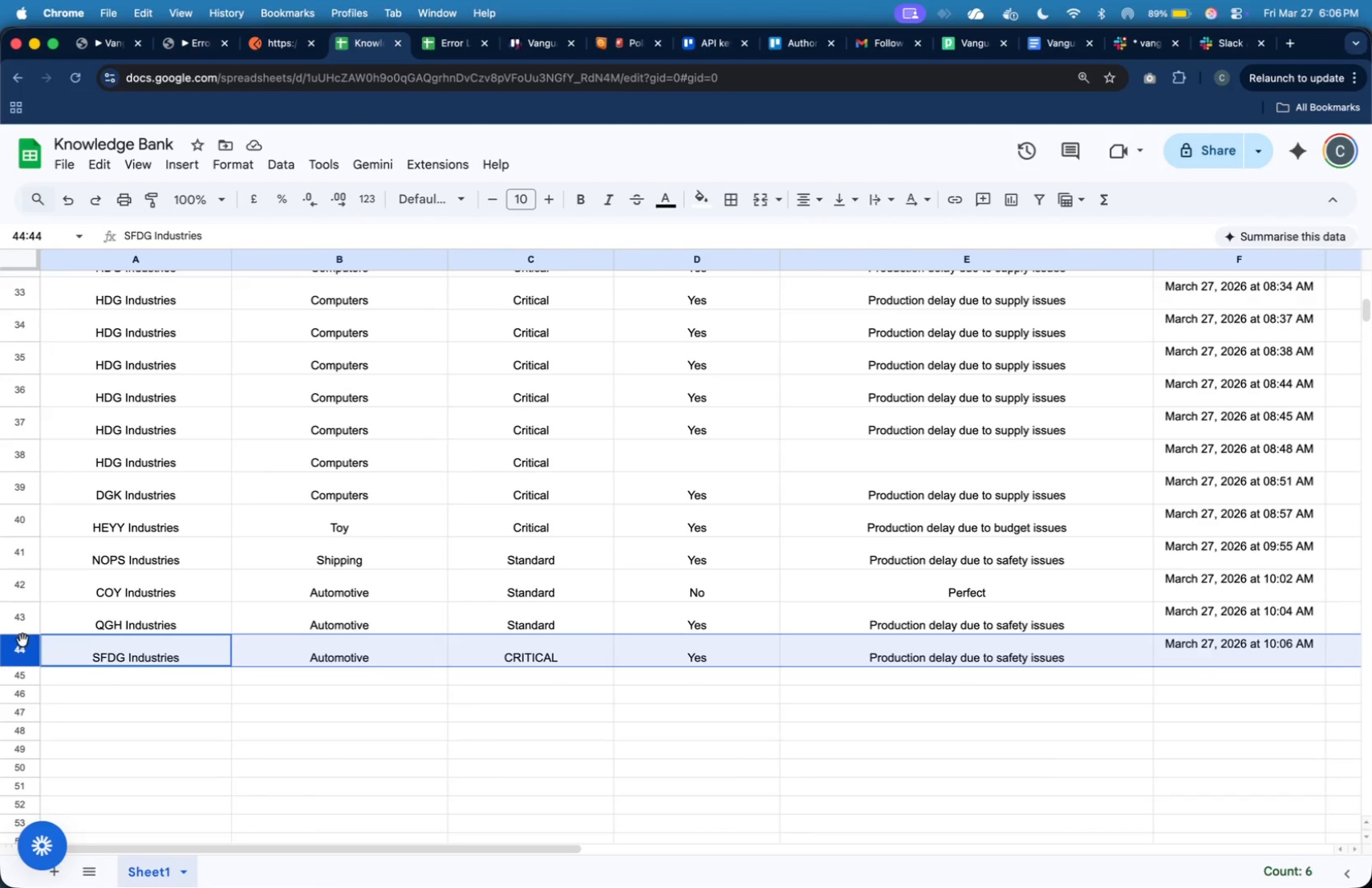 
scroll: coordinate [26, 636], scroll_direction: down, amount: 7.0
 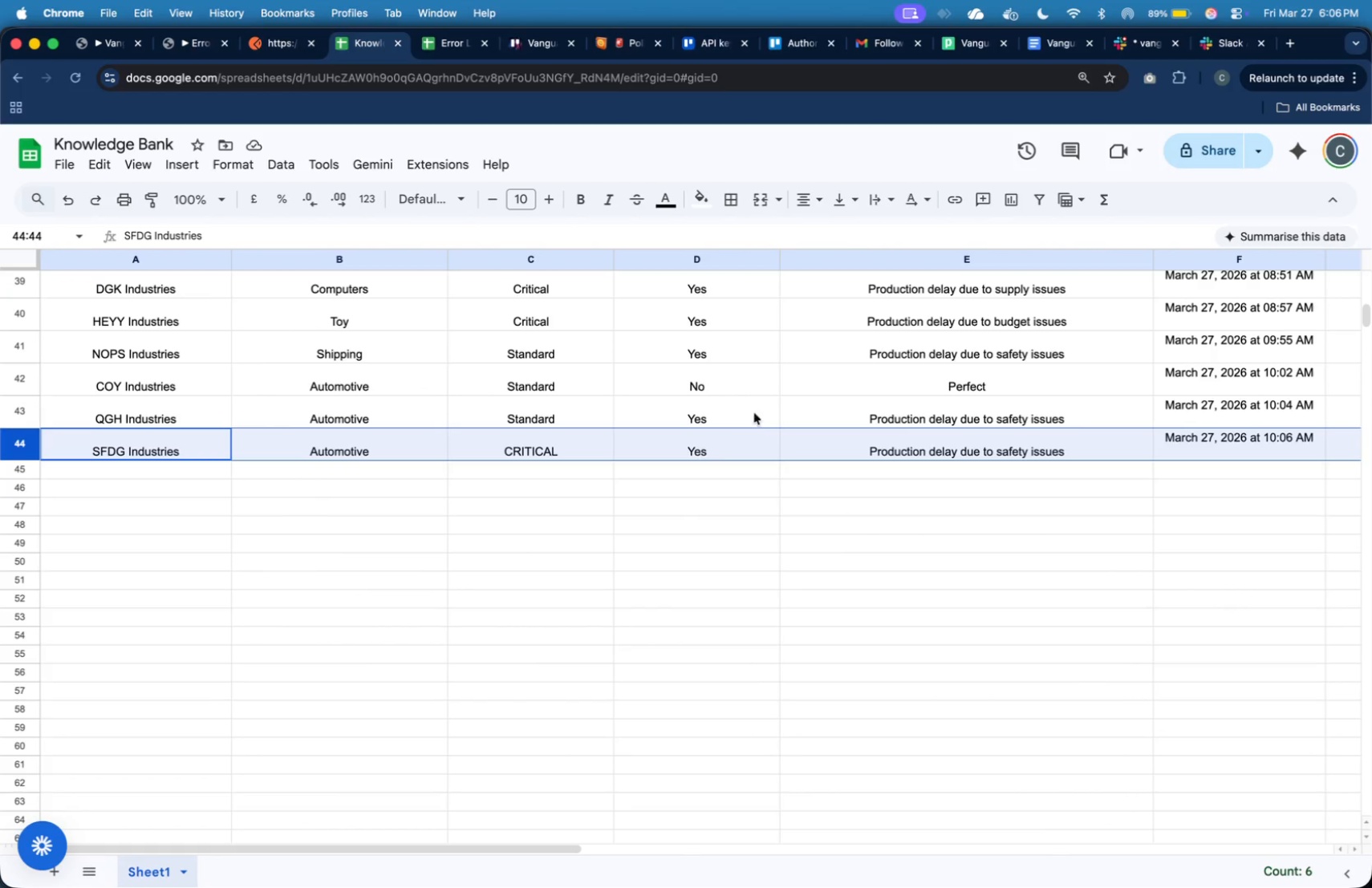 
left_click([458, 50])
 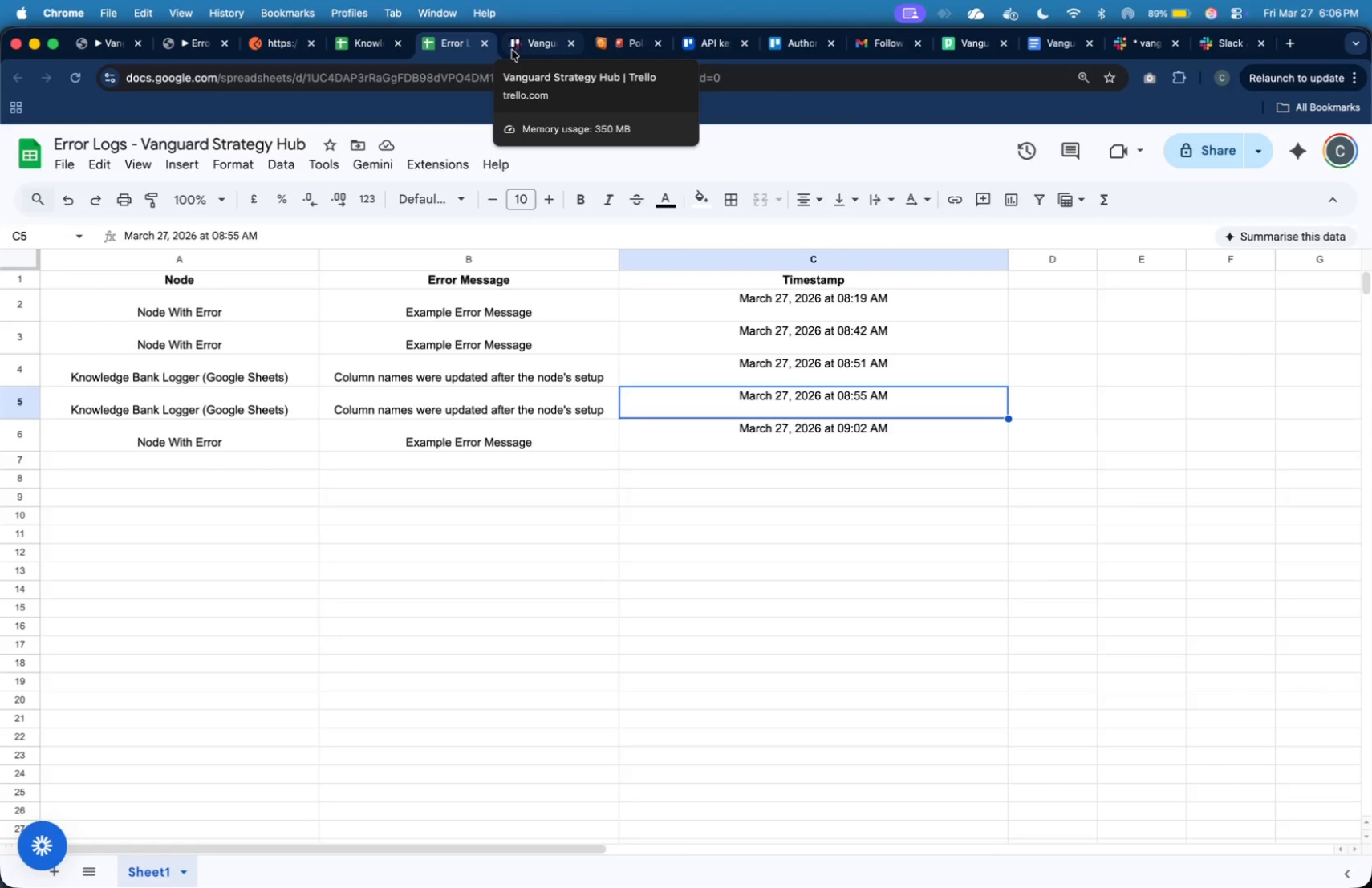 
wait(7.68)
 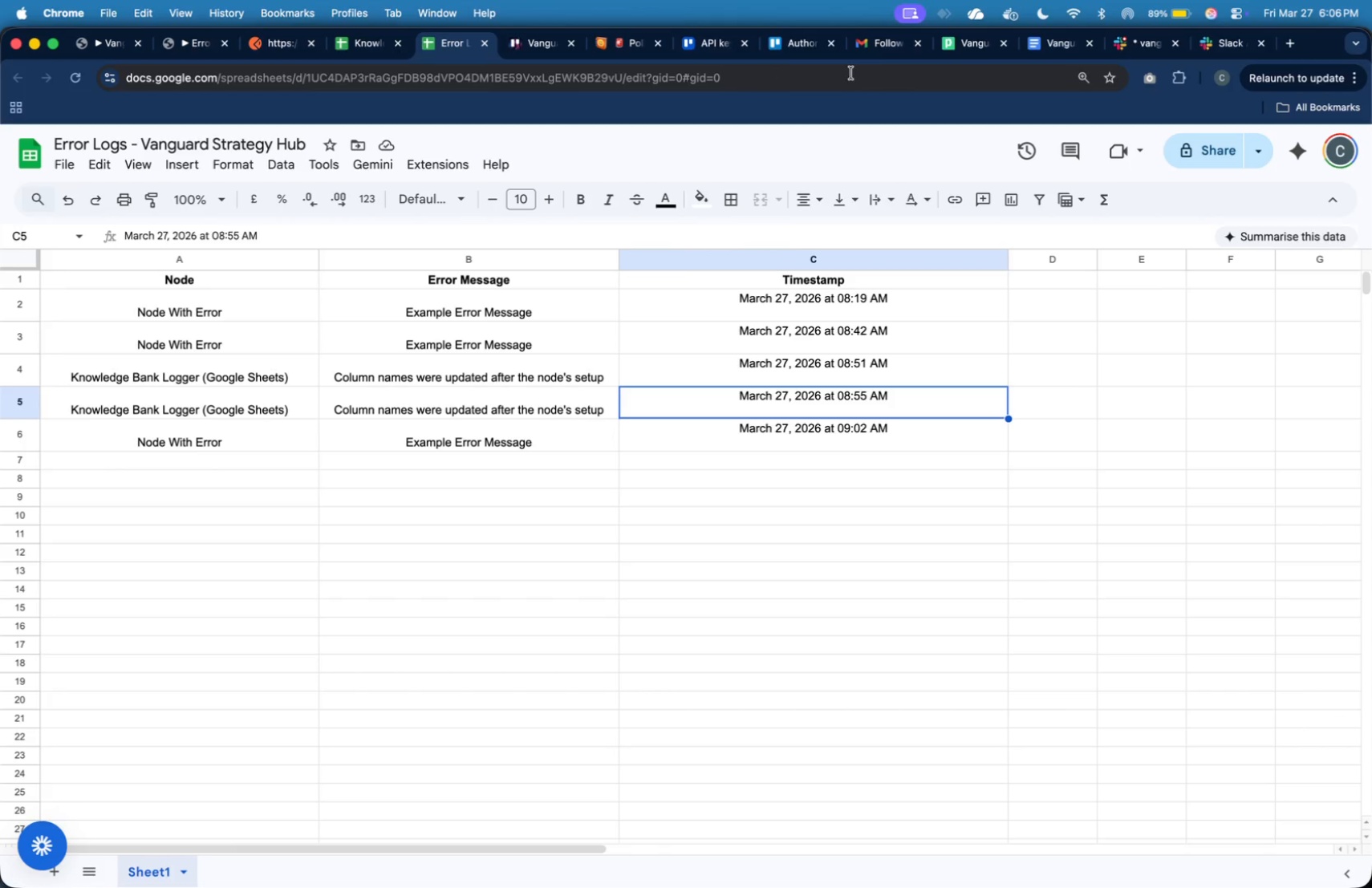 
scroll: coordinate [119, 602], scroll_direction: down, amount: 21.0
 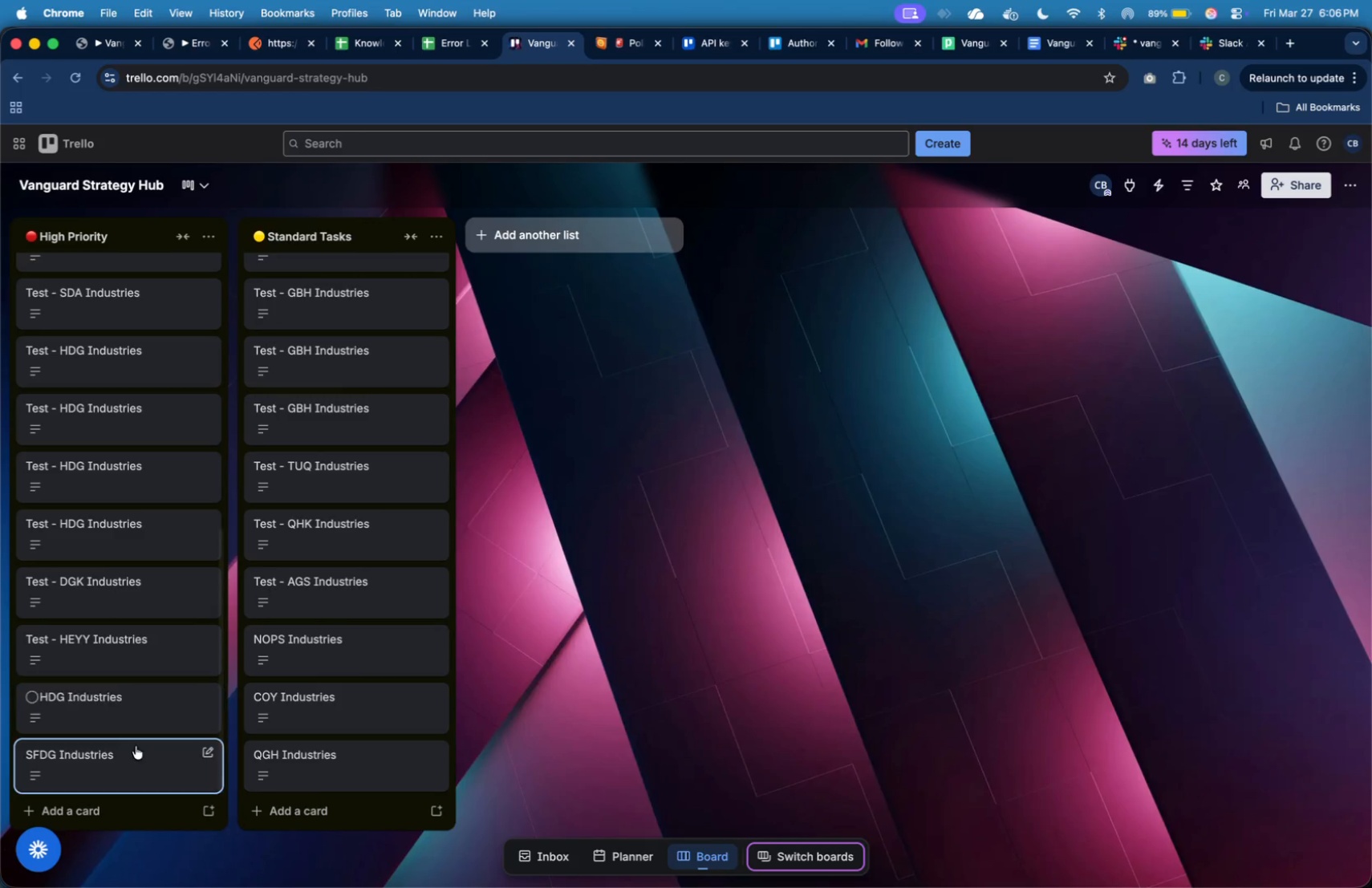 
left_click([137, 752])
 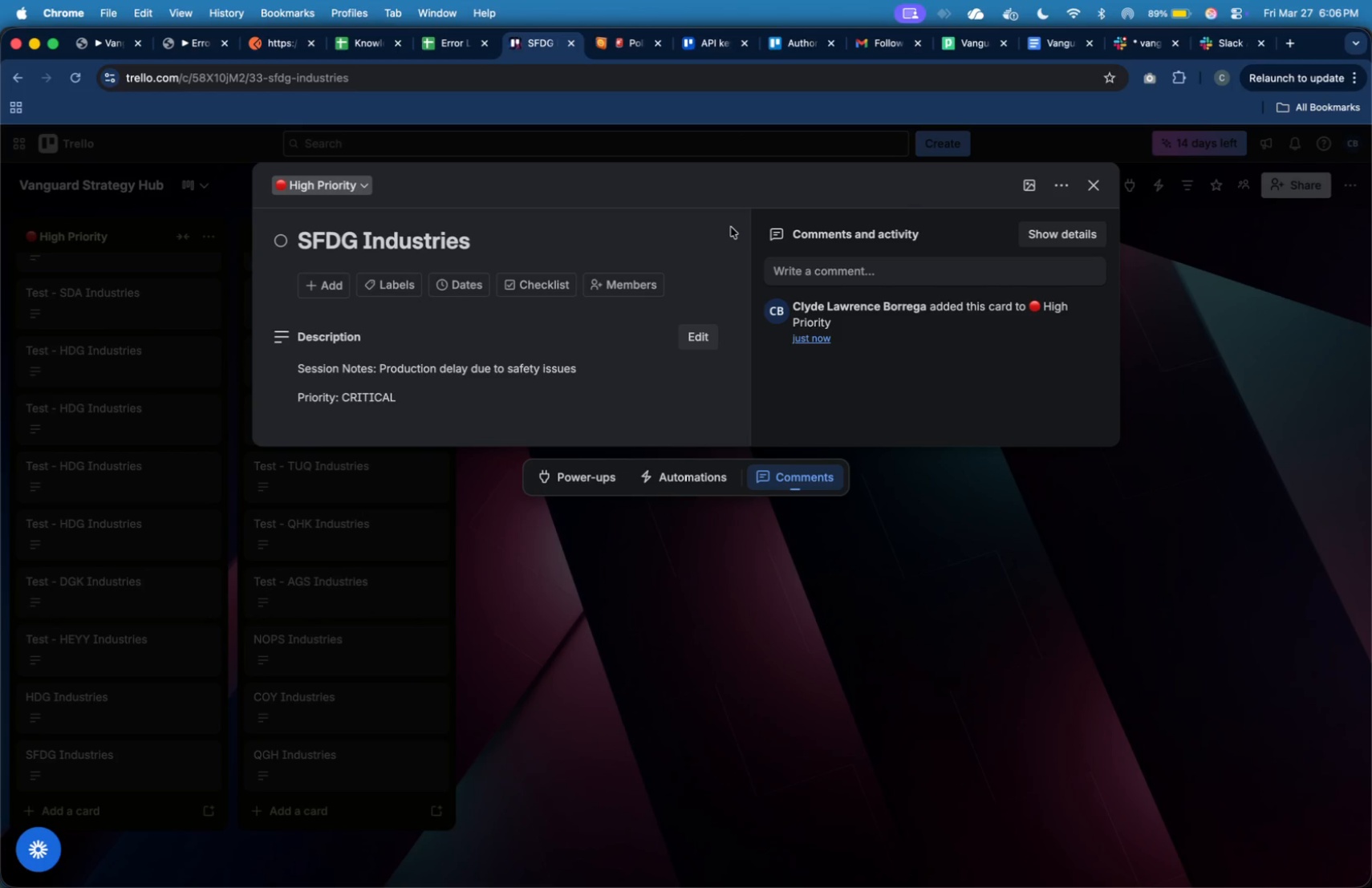 
wait(10.46)
 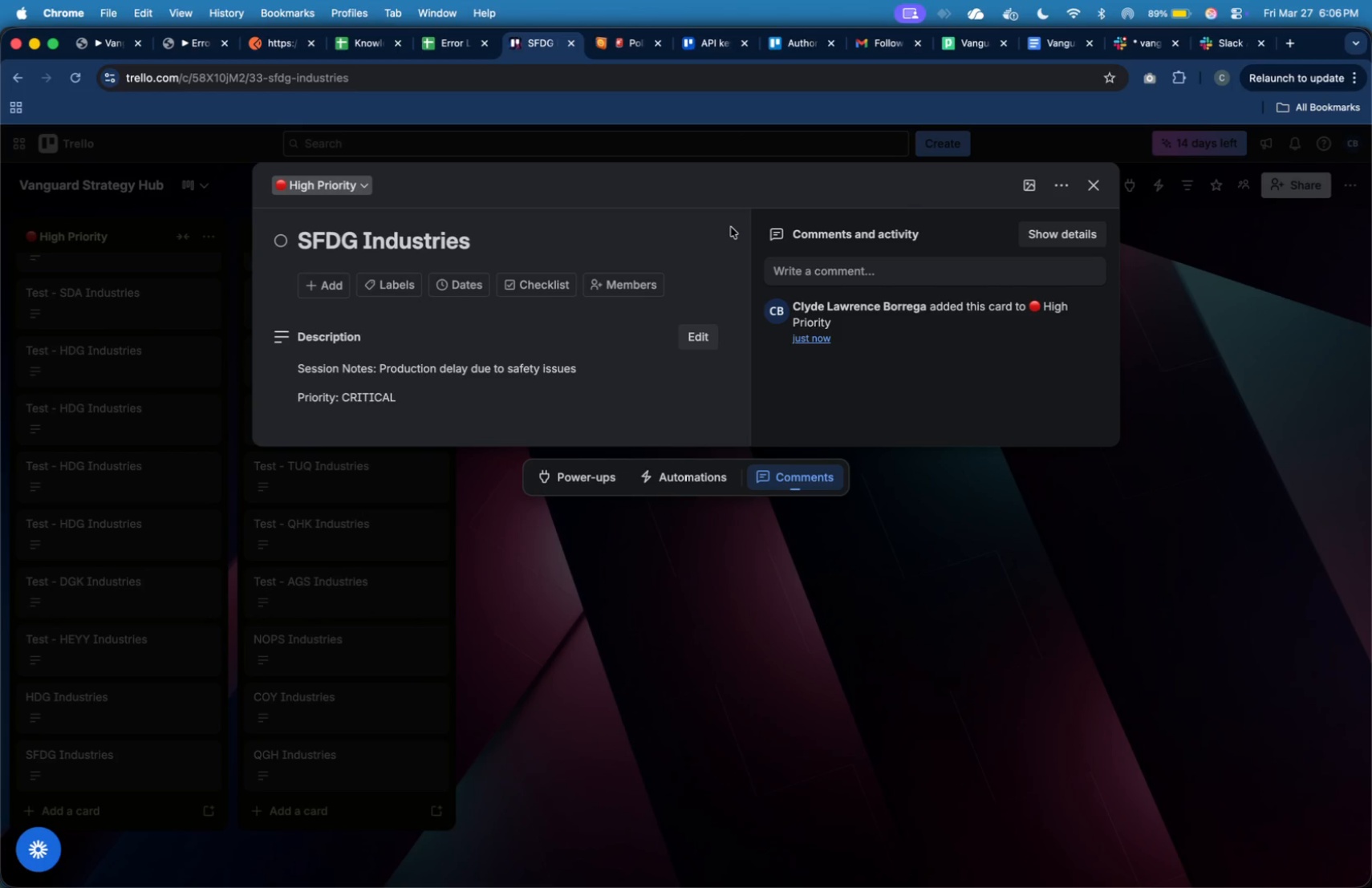 
left_click([863, 43])
 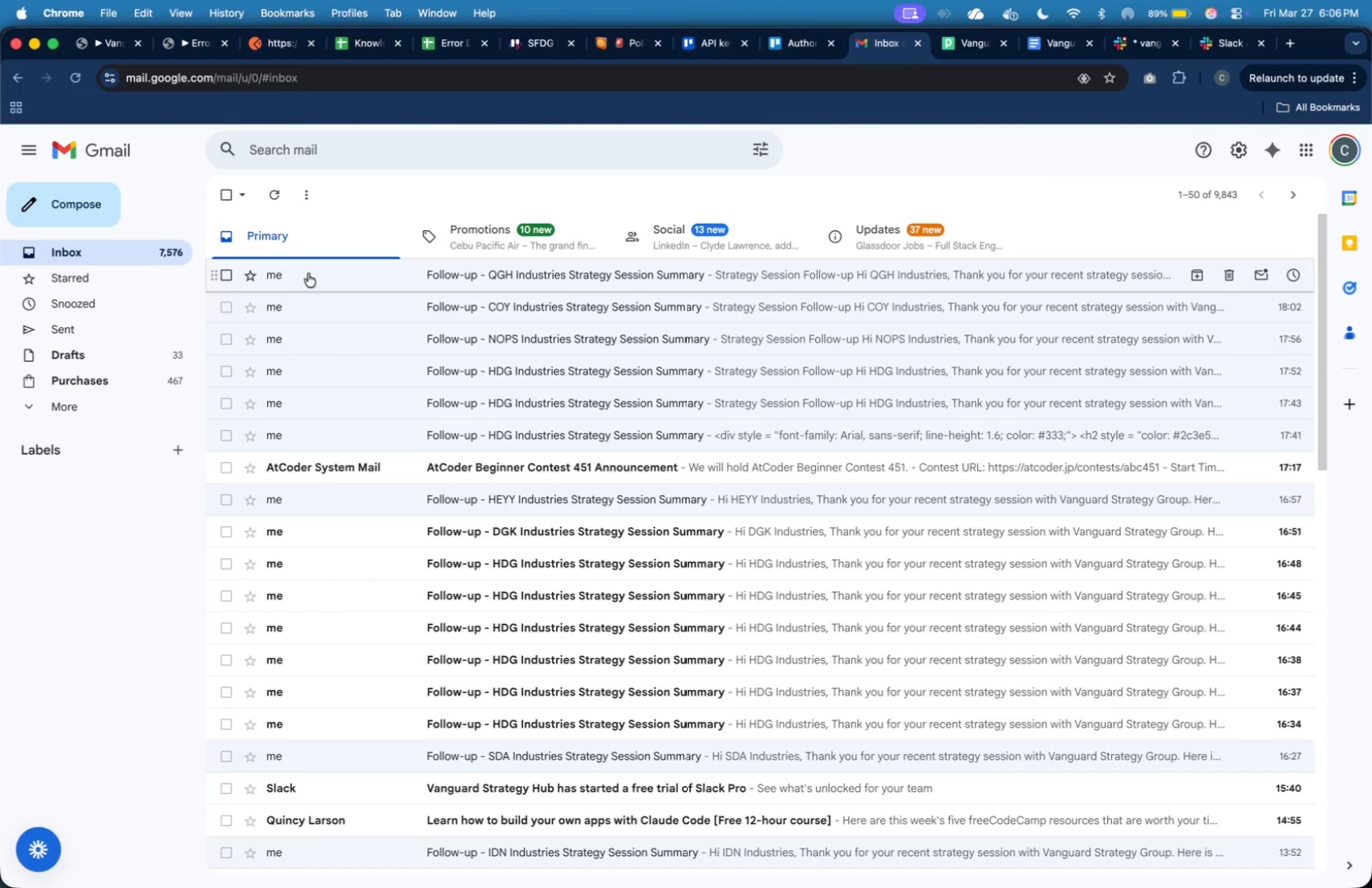 
left_click([154, 249])
 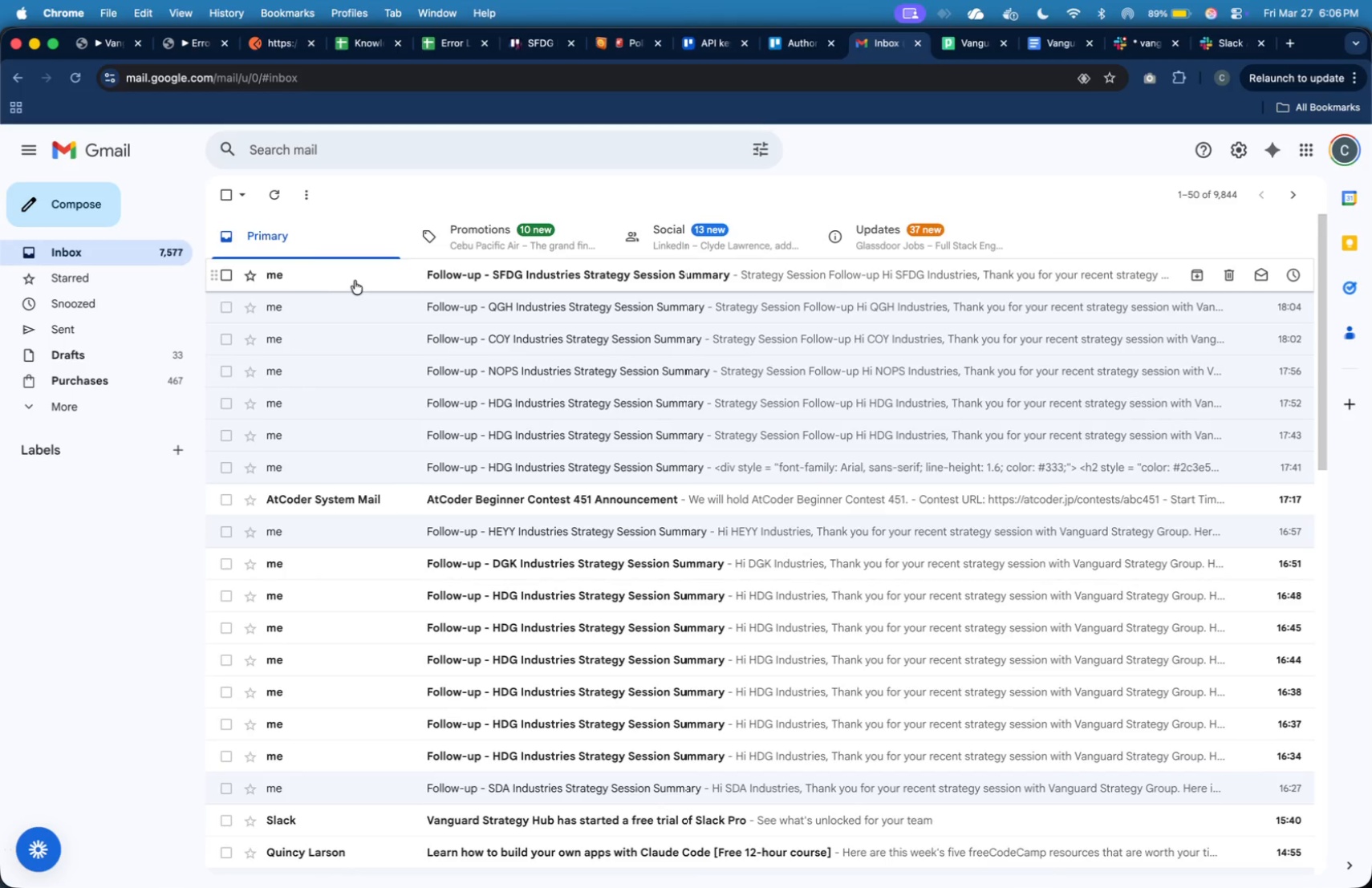 
left_click([356, 282])
 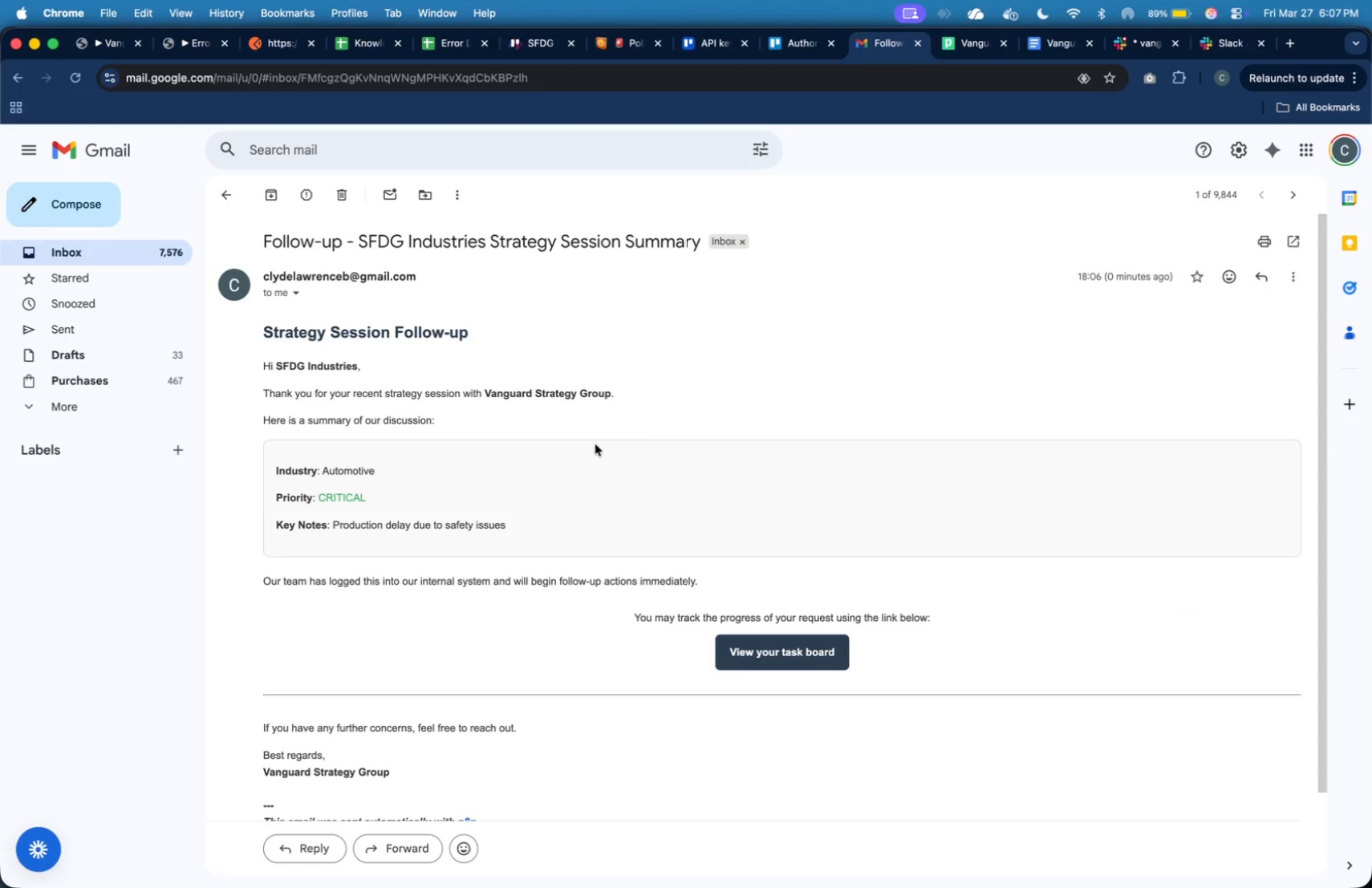 
scroll: coordinate [596, 444], scroll_direction: down, amount: 15.0
 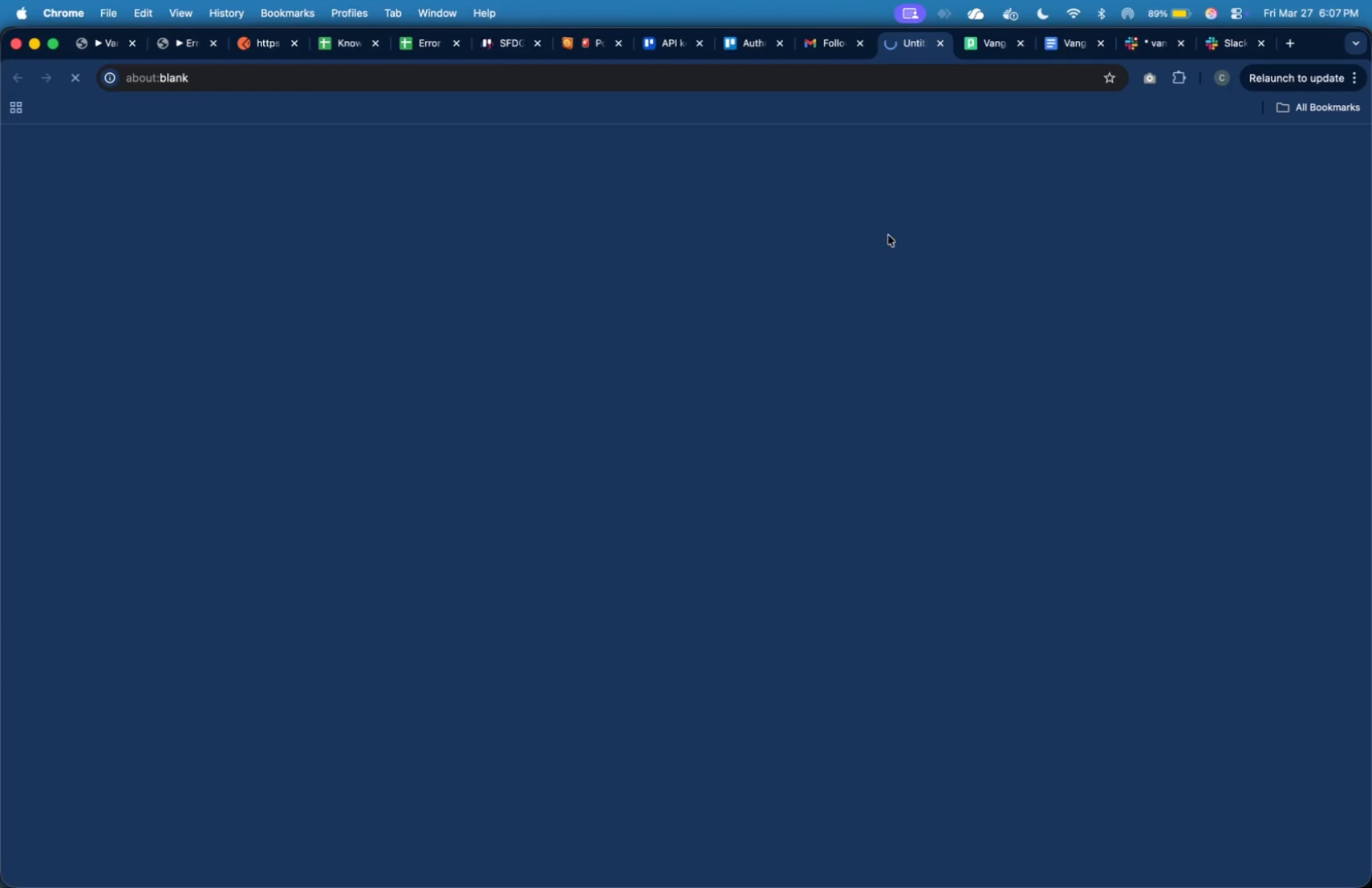 
mouse_move([931, 71])
 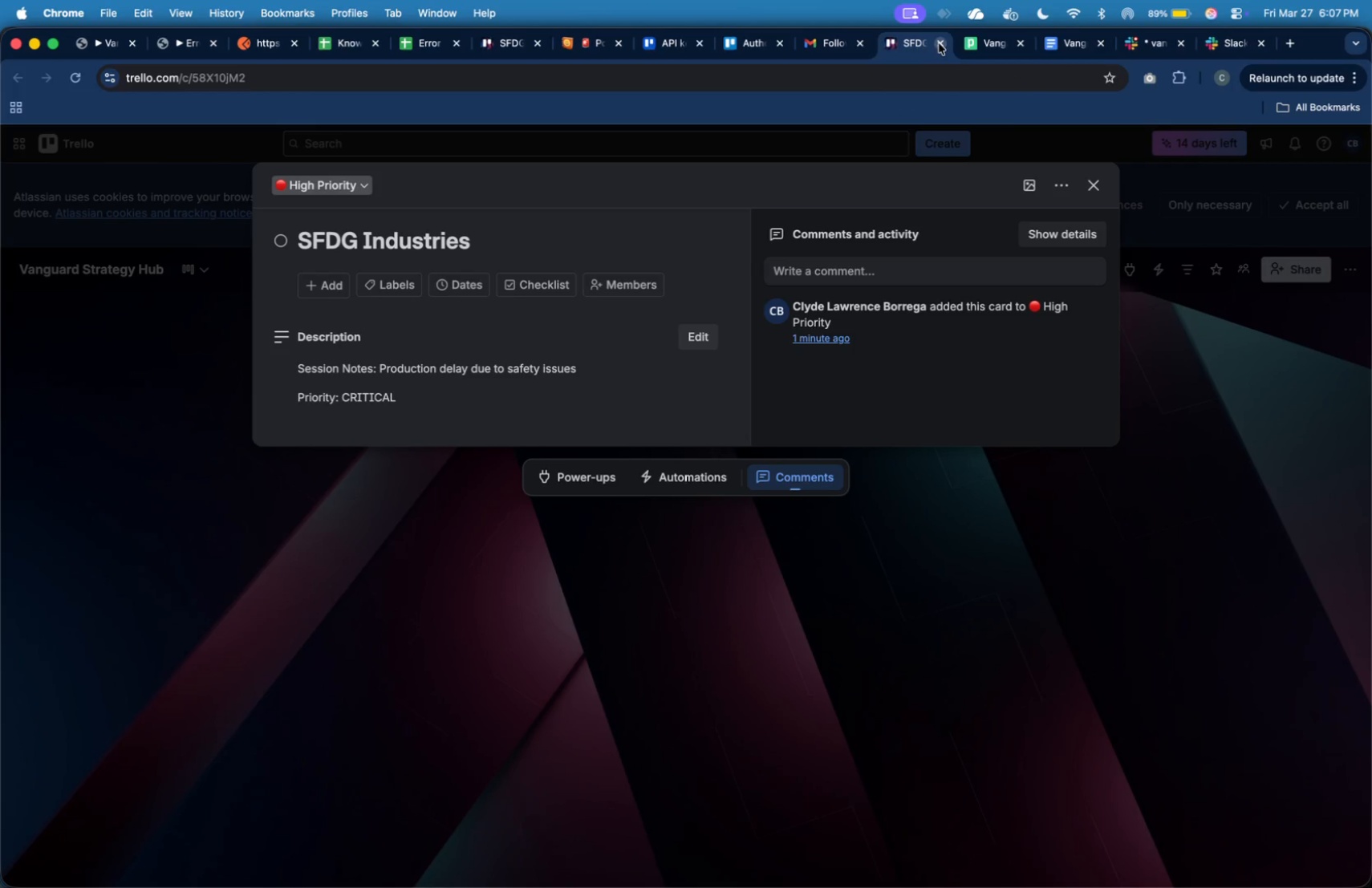 
left_click([941, 47])
 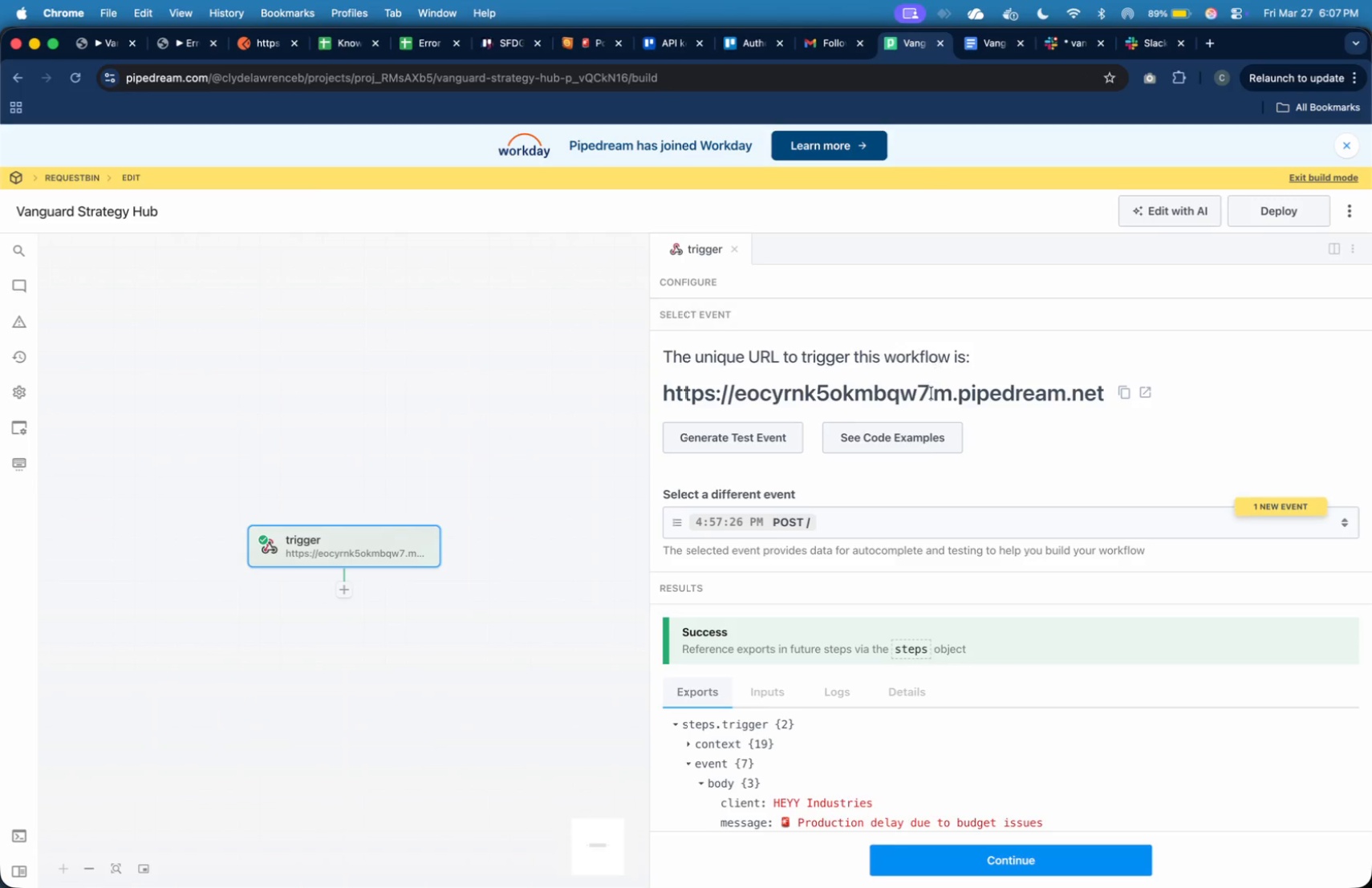 
left_click([948, 515])
 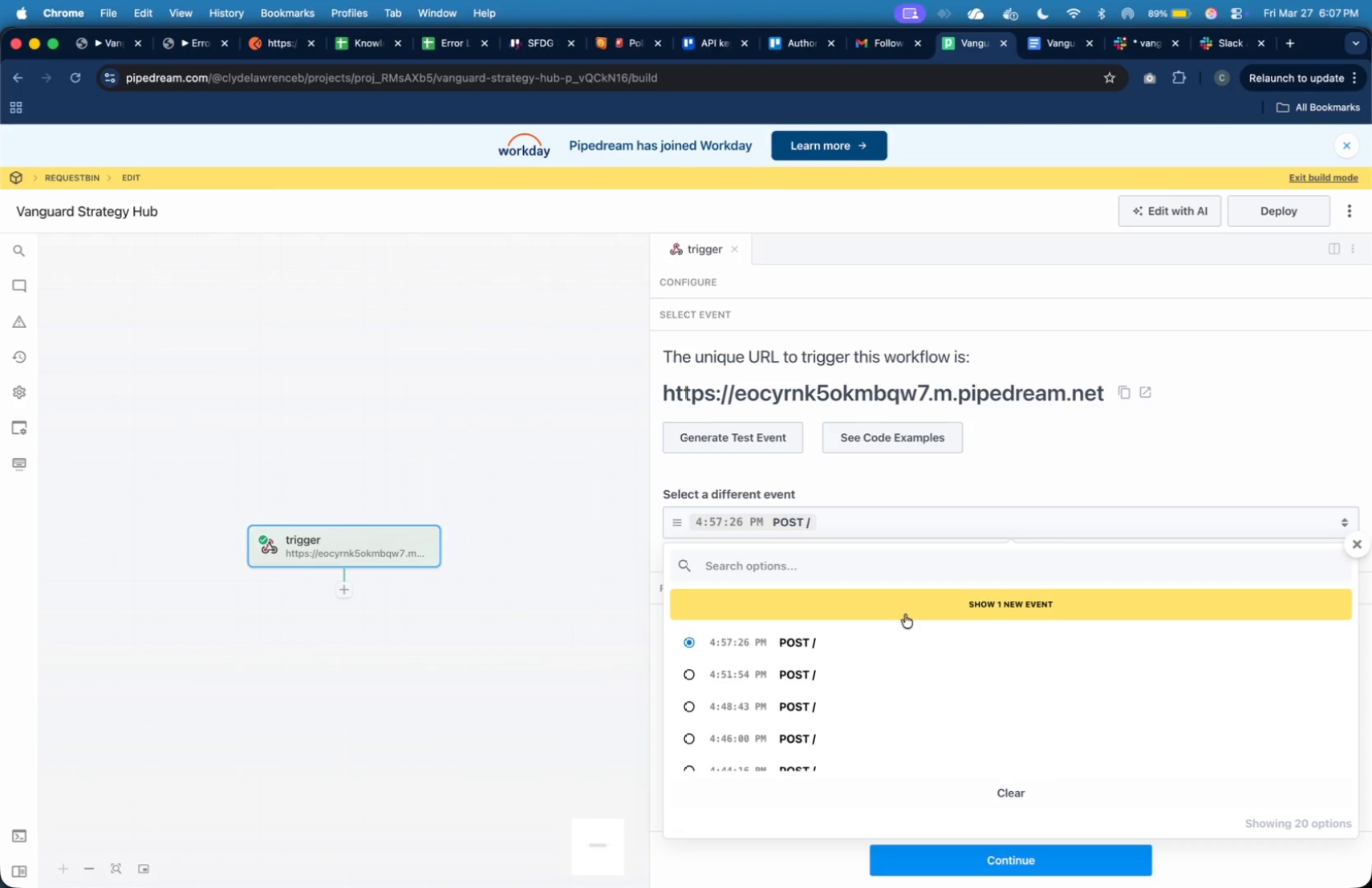 
left_click([905, 614])
 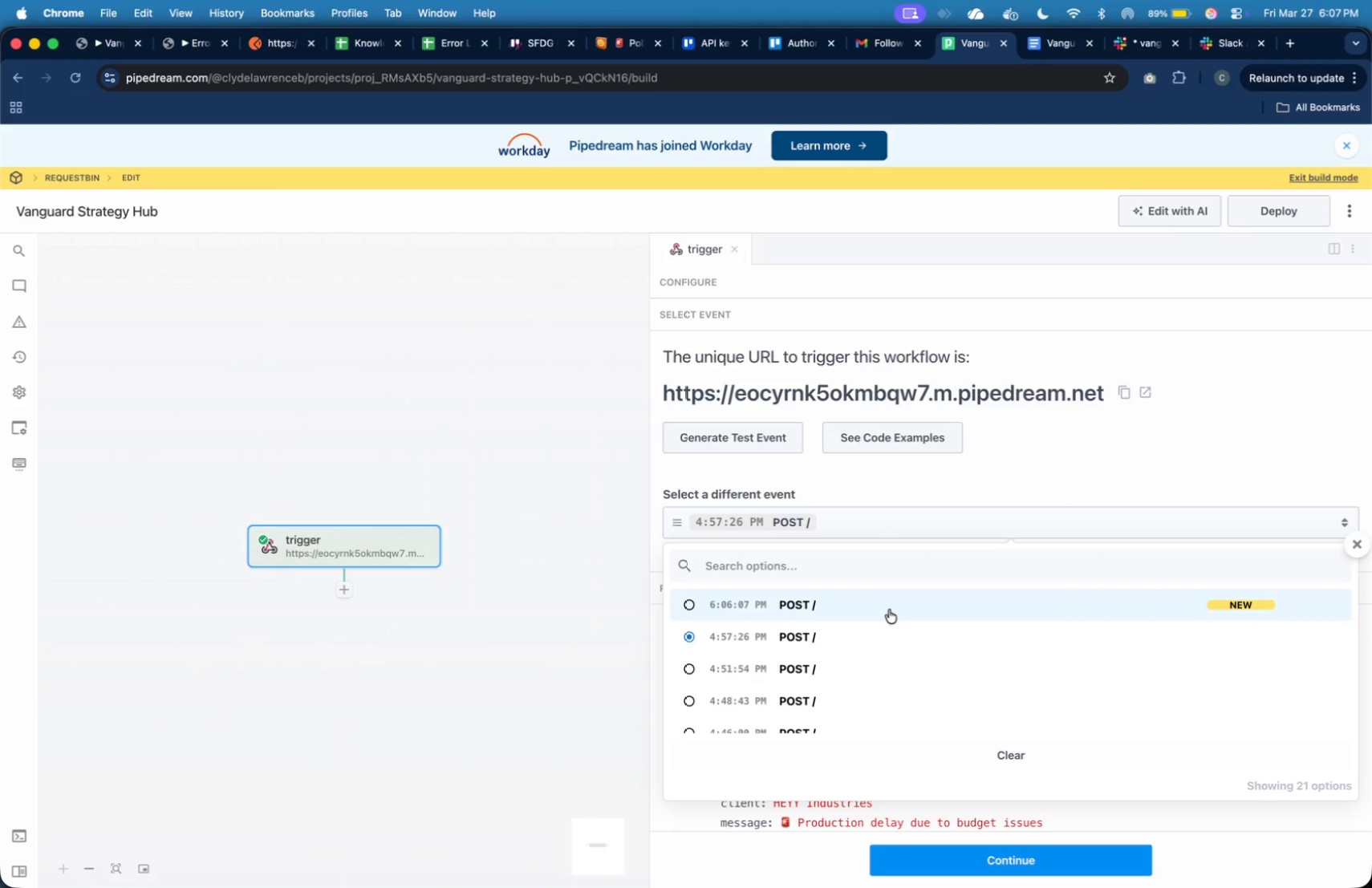 
left_click([888, 608])
 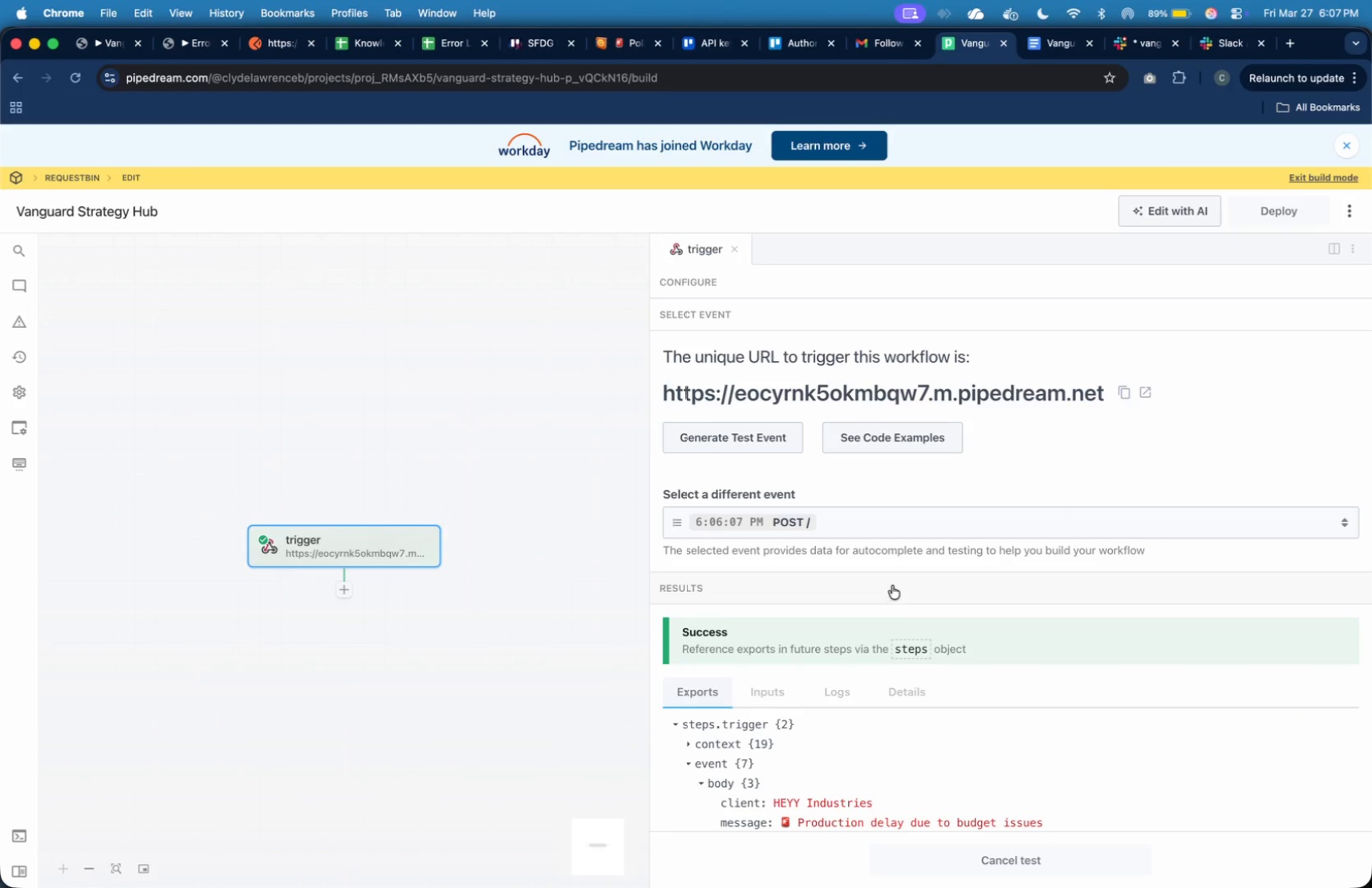 
scroll: coordinate [893, 575], scroll_direction: down, amount: 10.0
 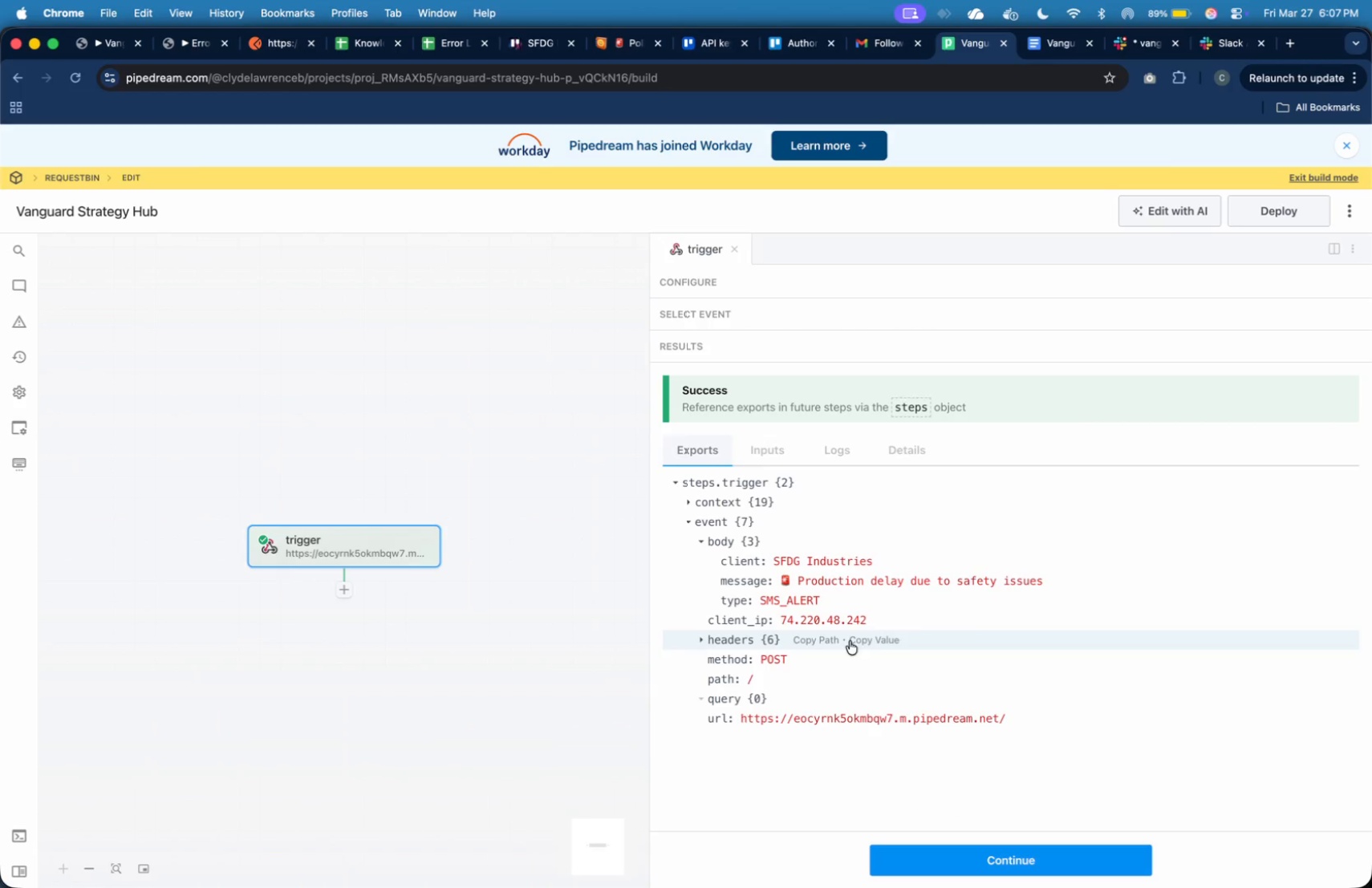 
left_click([1139, 45])
 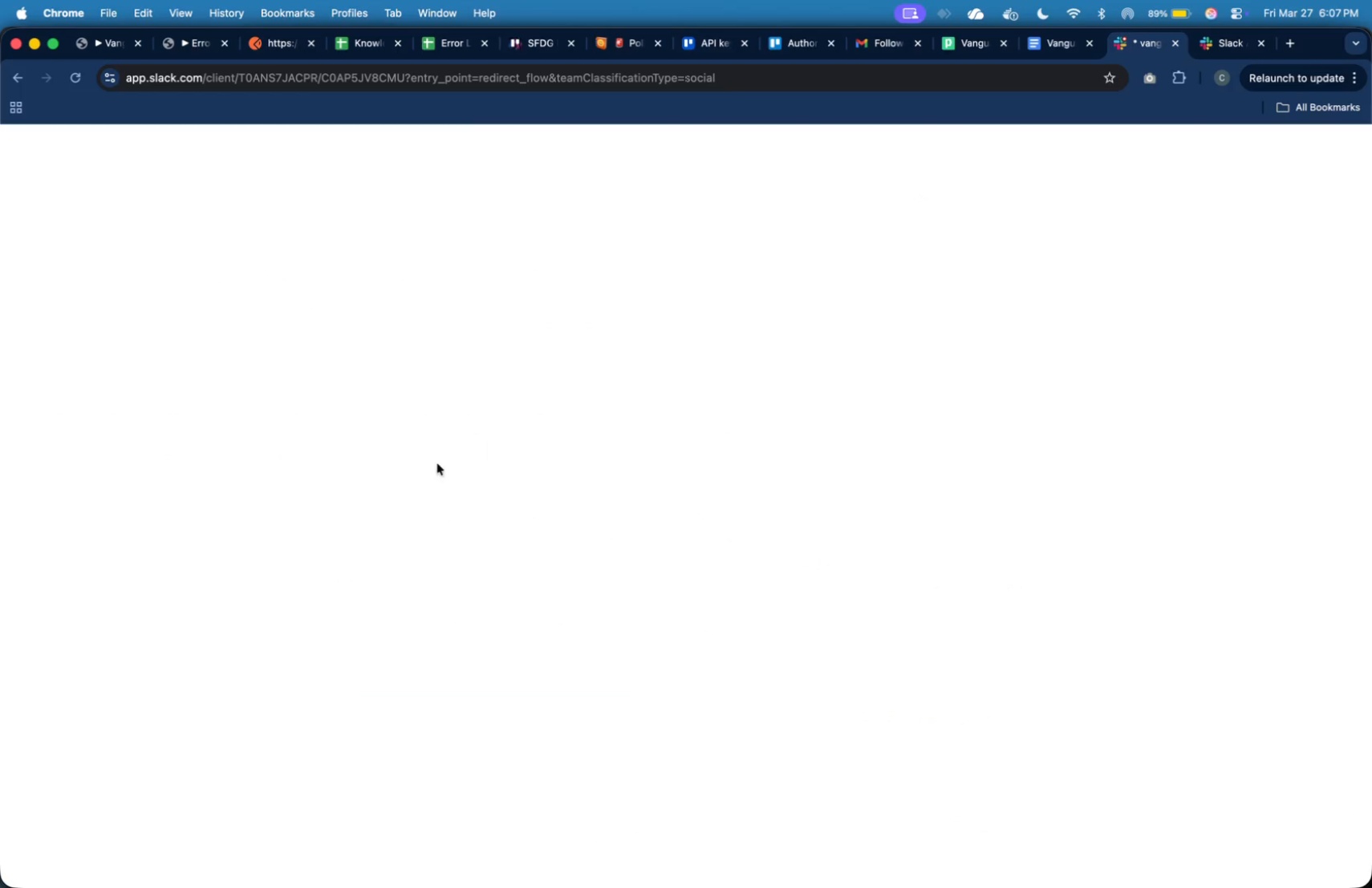 
mouse_move([302, 530])
 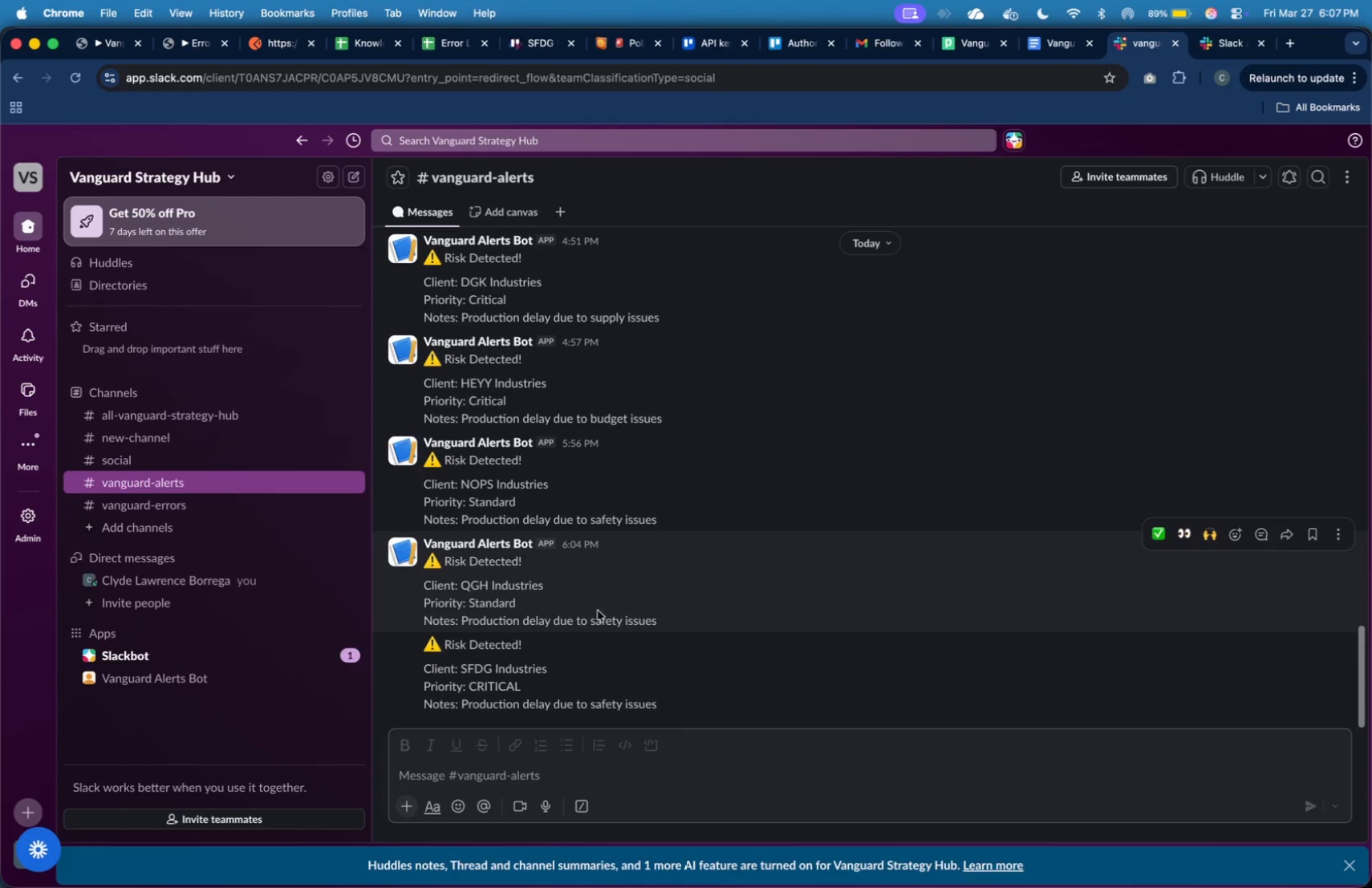 
left_click([623, 663])
 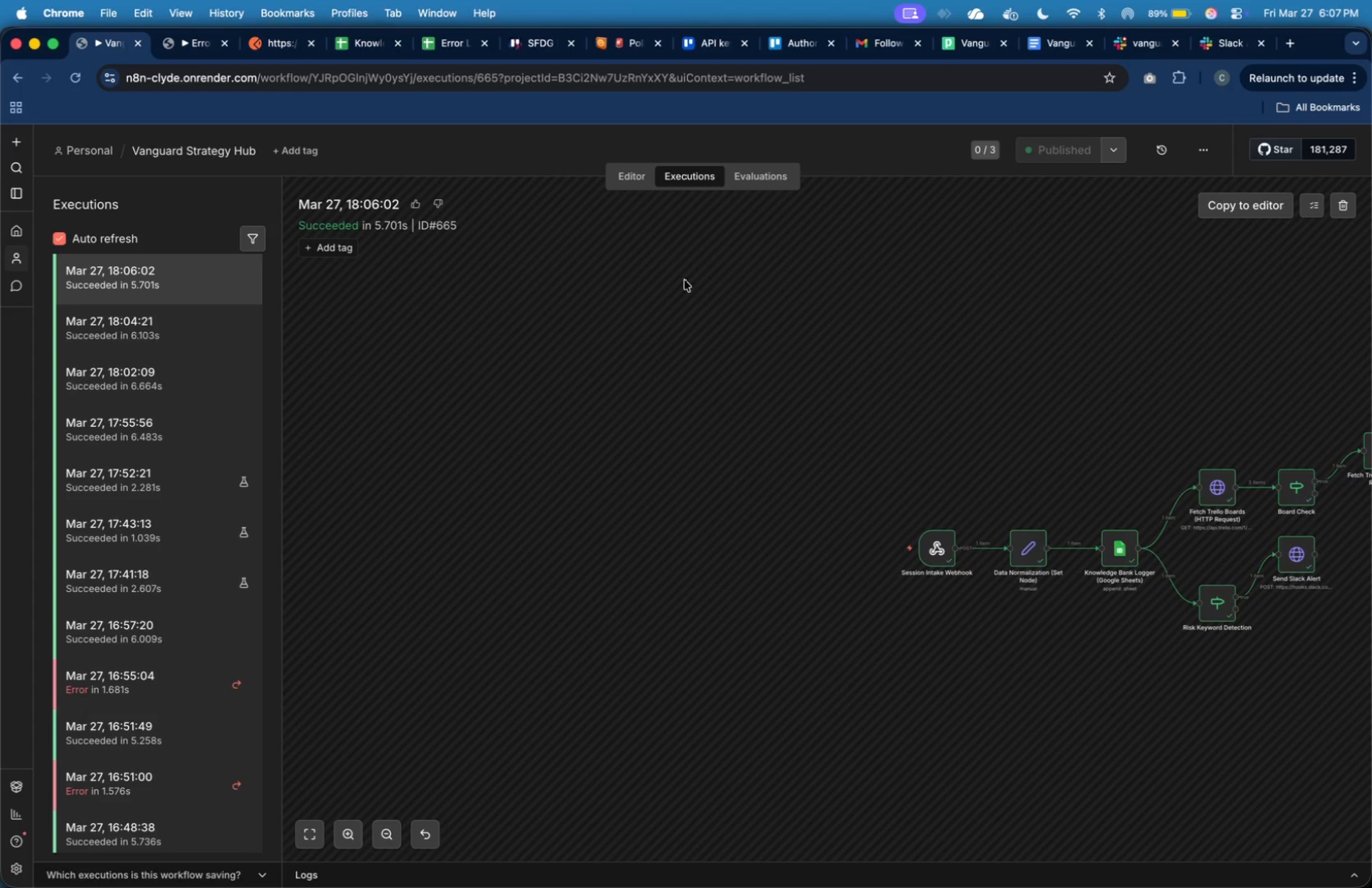 
left_click([624, 176])
 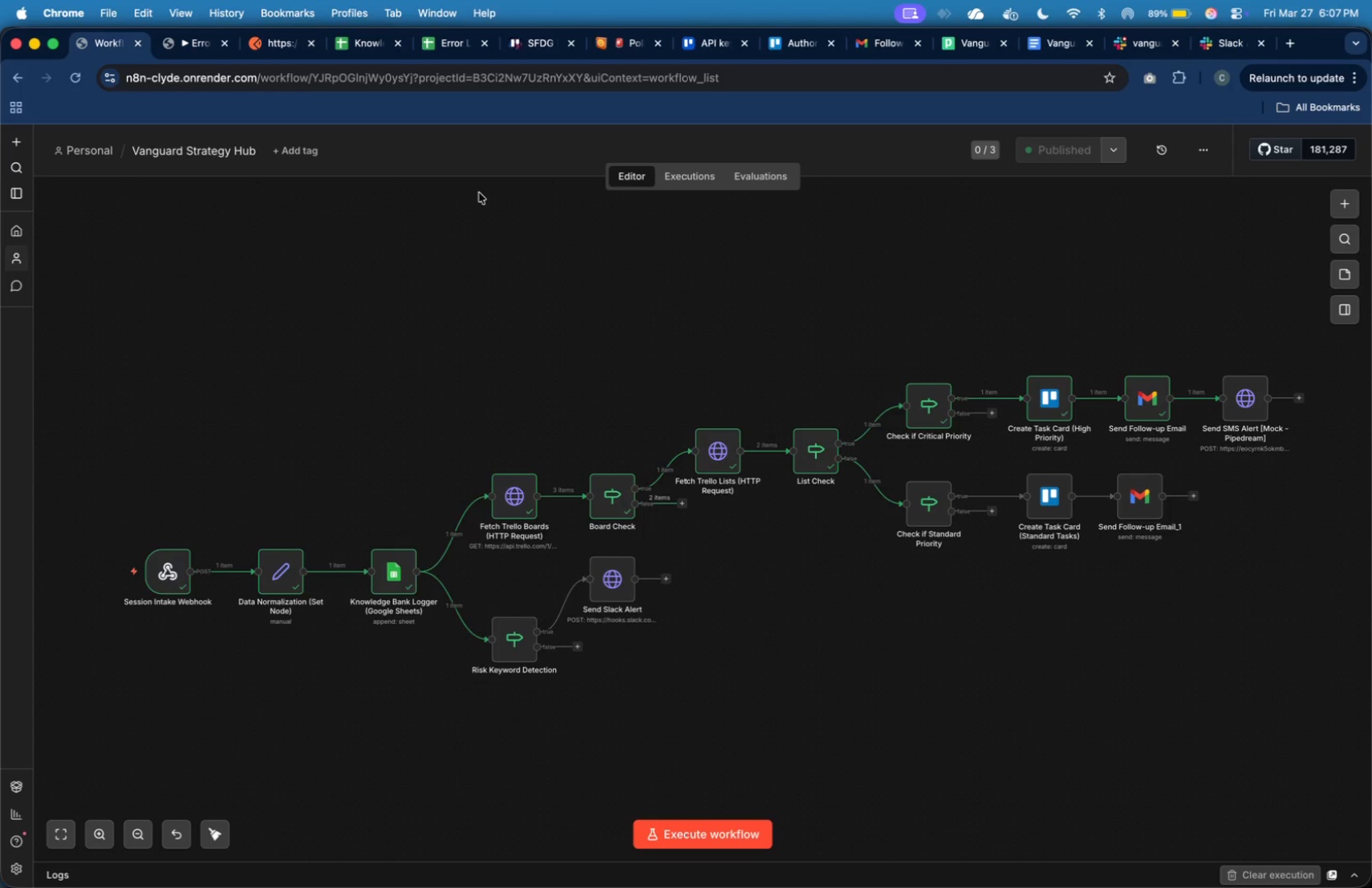 
mouse_move([298, 566])
 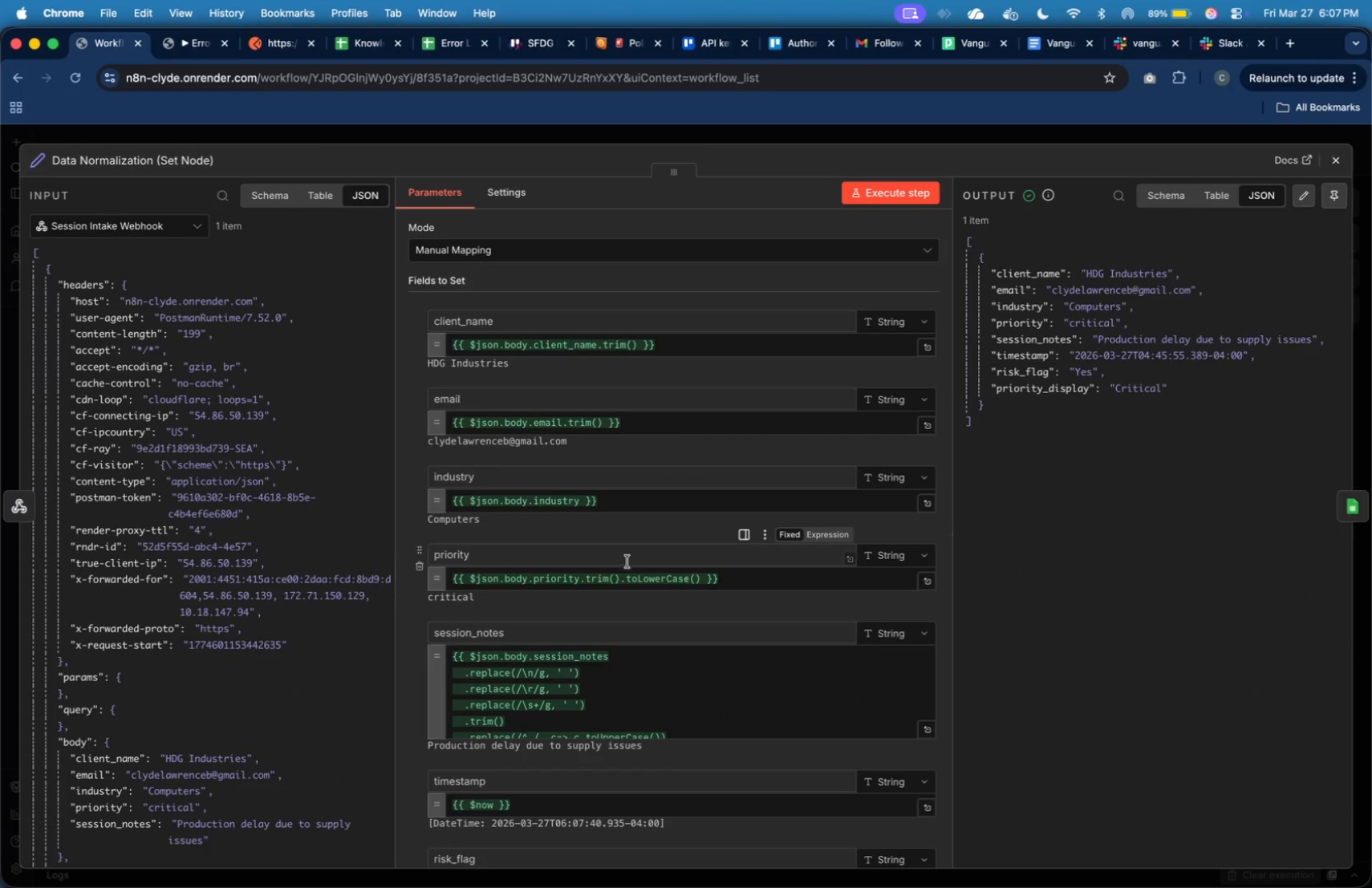 
scroll: coordinate [647, 629], scroll_direction: down, amount: 13.0
 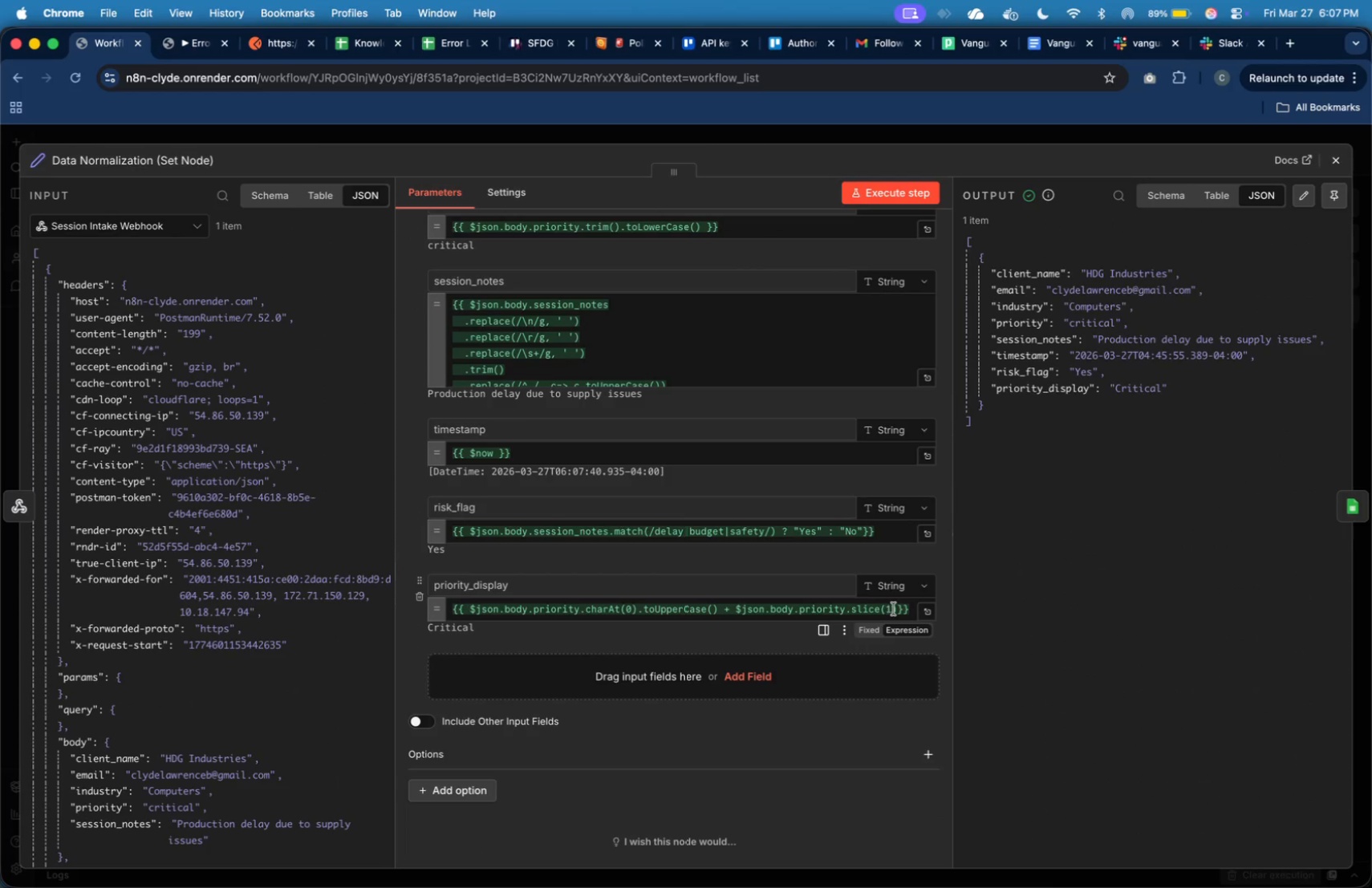 
left_click([901, 610])
 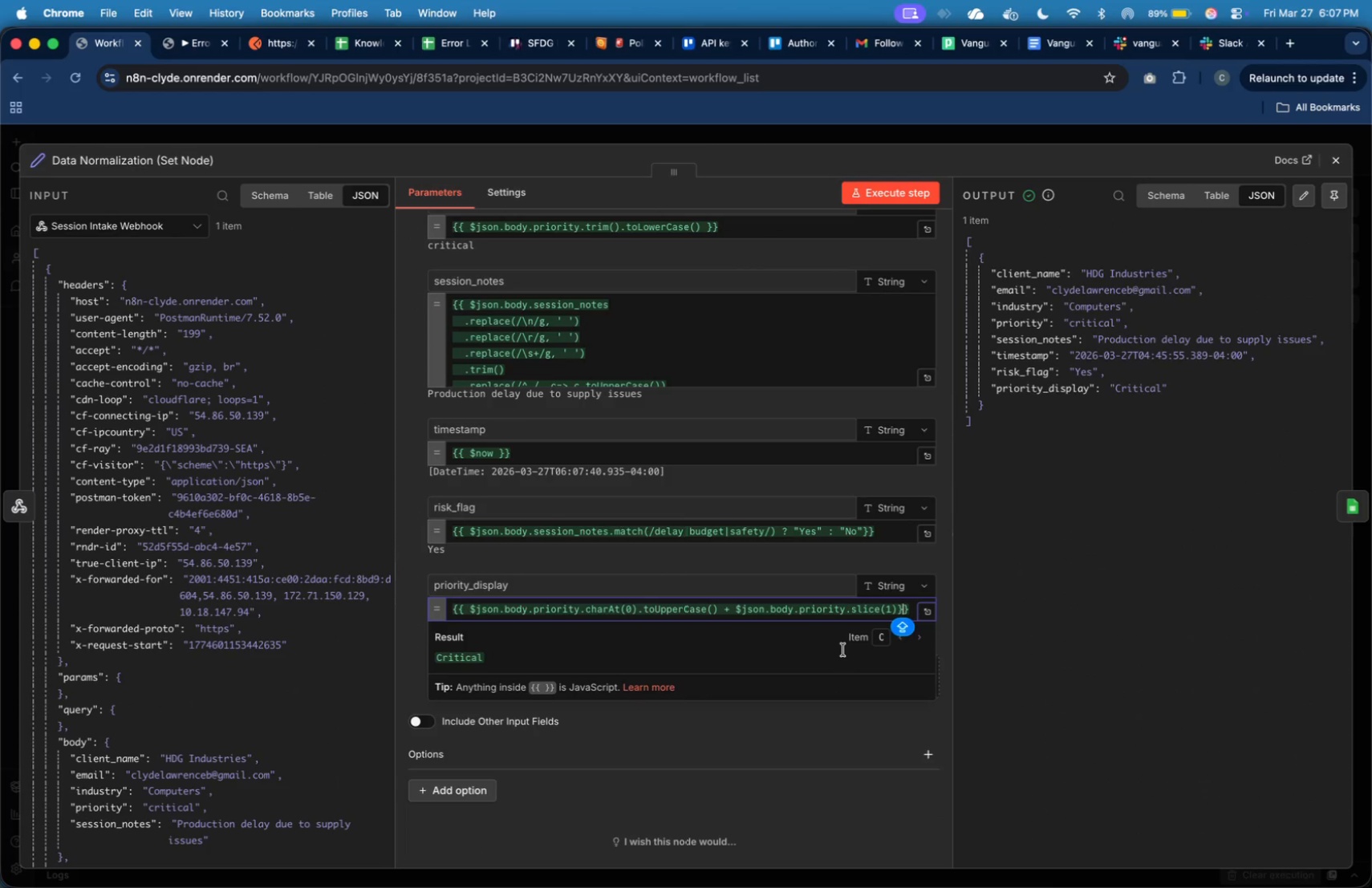 
key(ArrowLeft)
 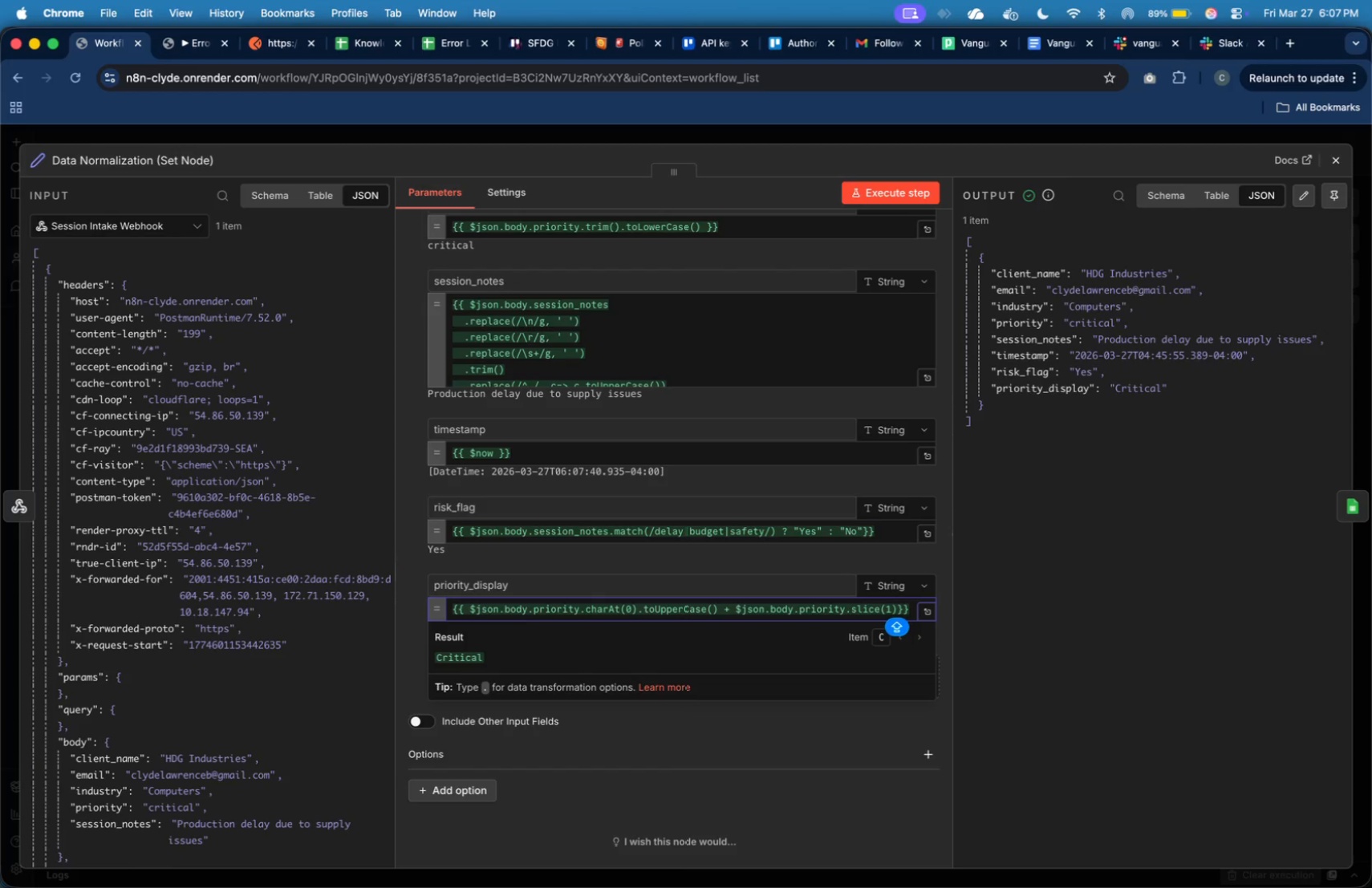 
type(.TOlO)
key(Backspace)
key(Backspace)
key(Backspace)
key(Backspace)
type(toLowerCase)
 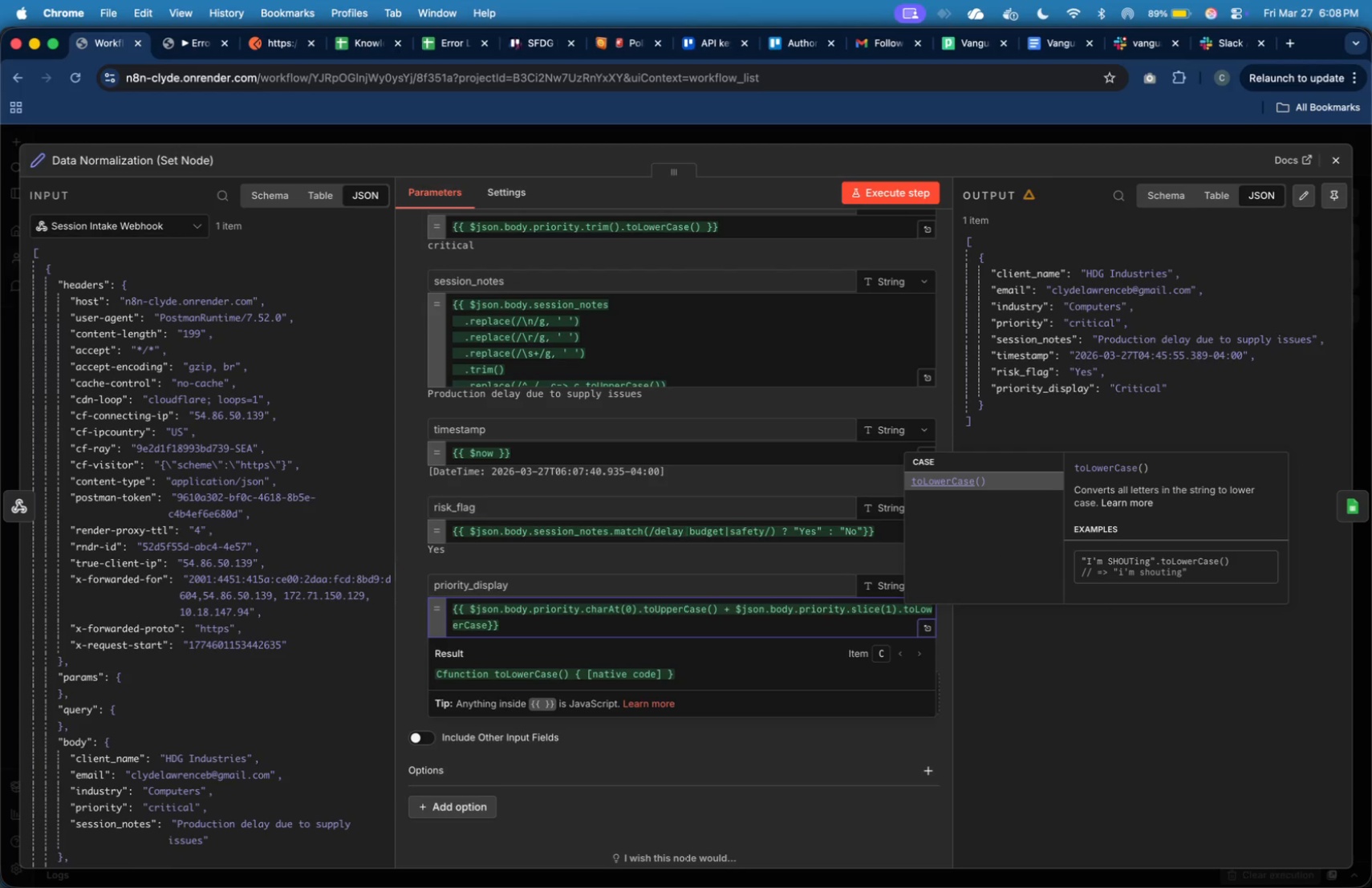 
wait(5.93)
 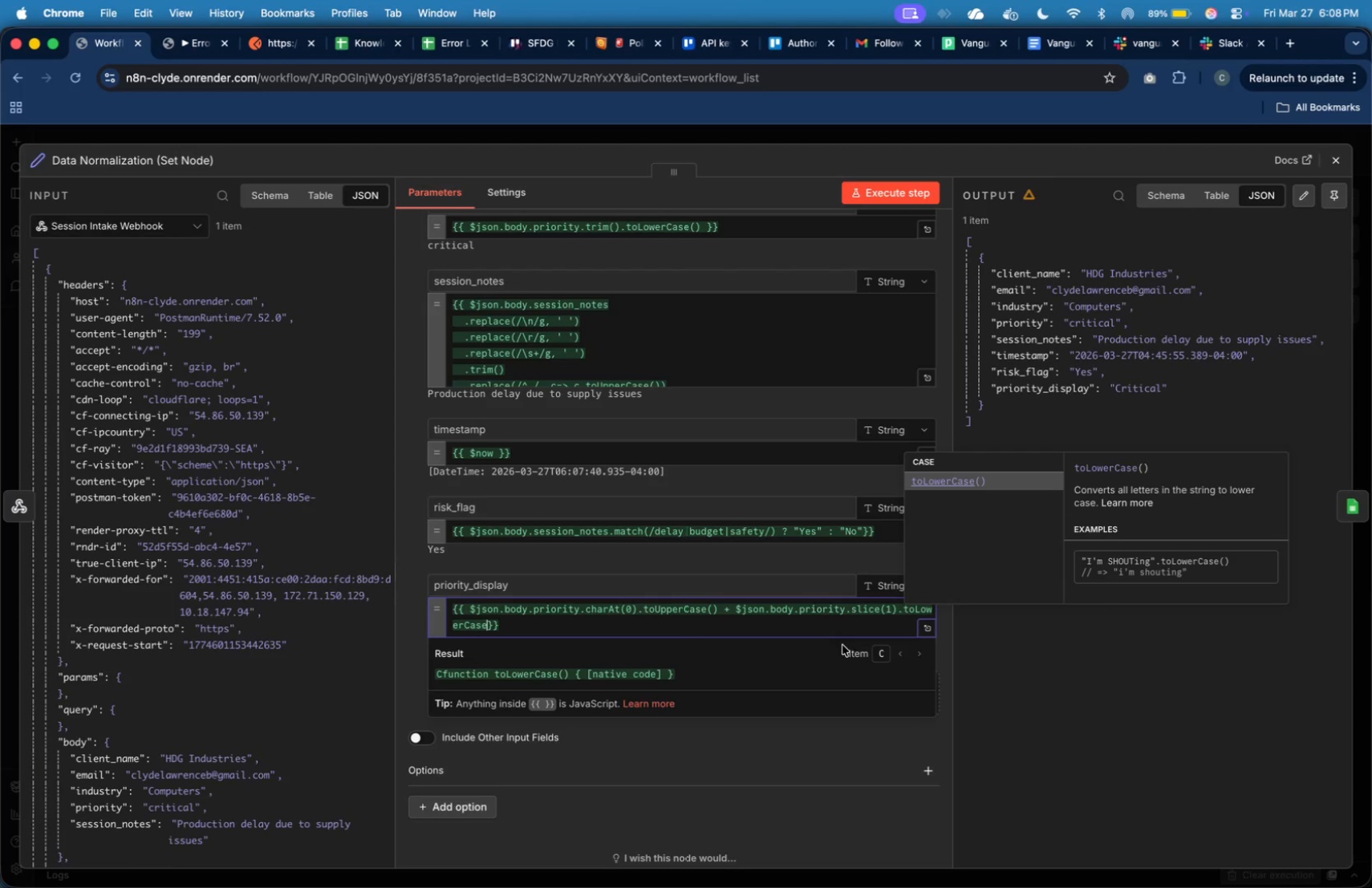 
left_click([907, 204])
 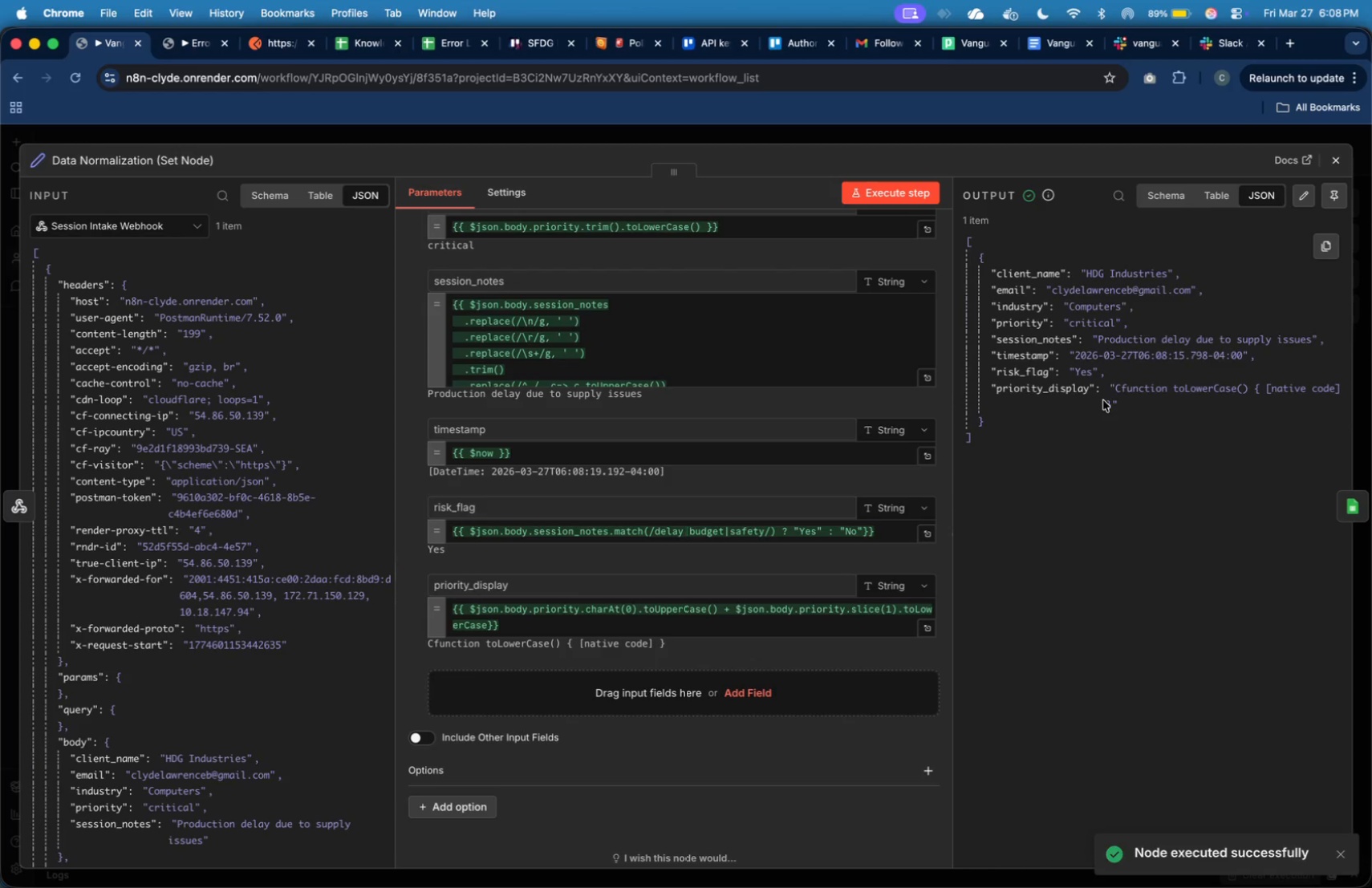 
wait(19.12)
 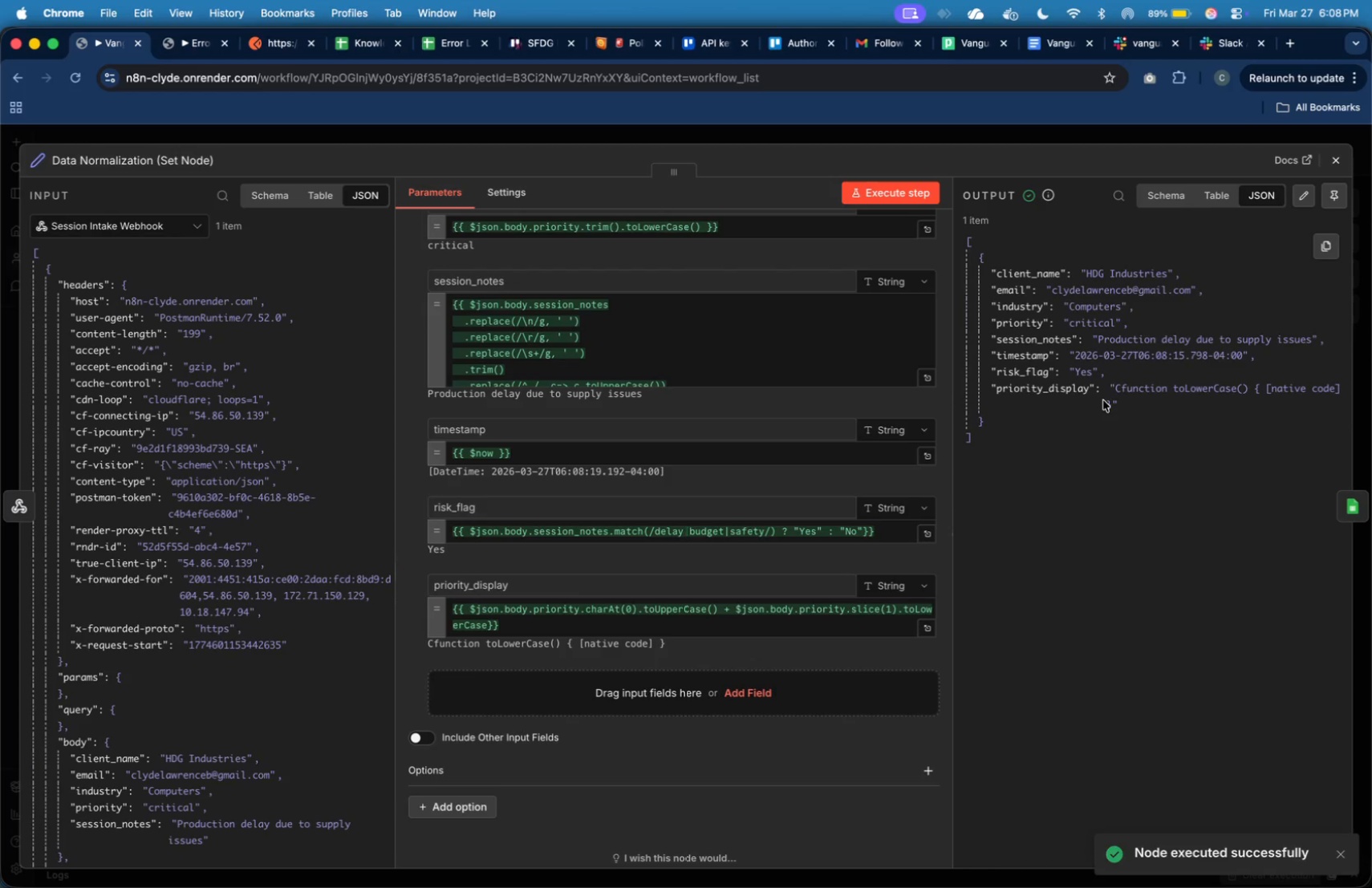 
left_click([932, 627])
 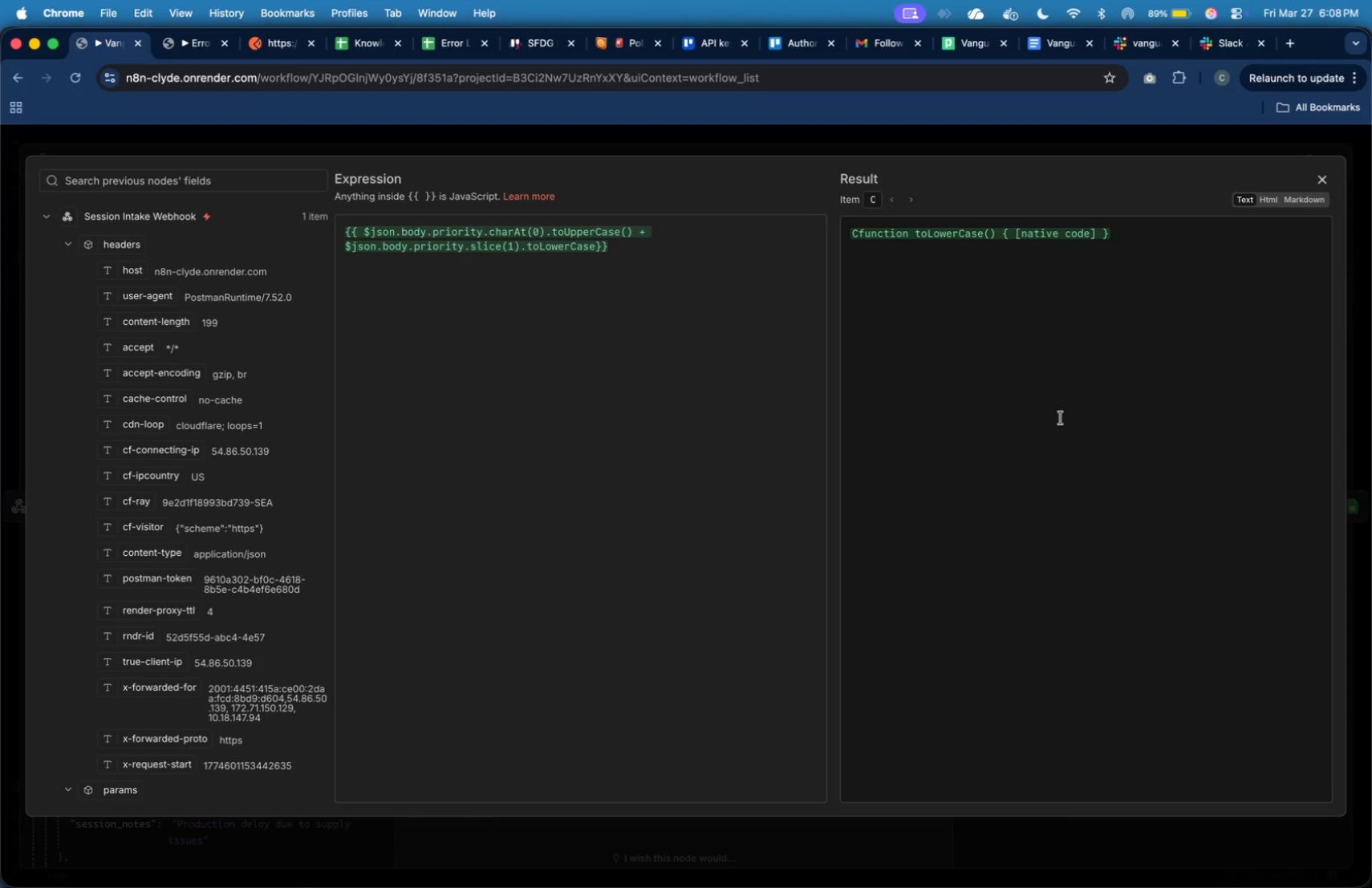 
wait(35.78)
 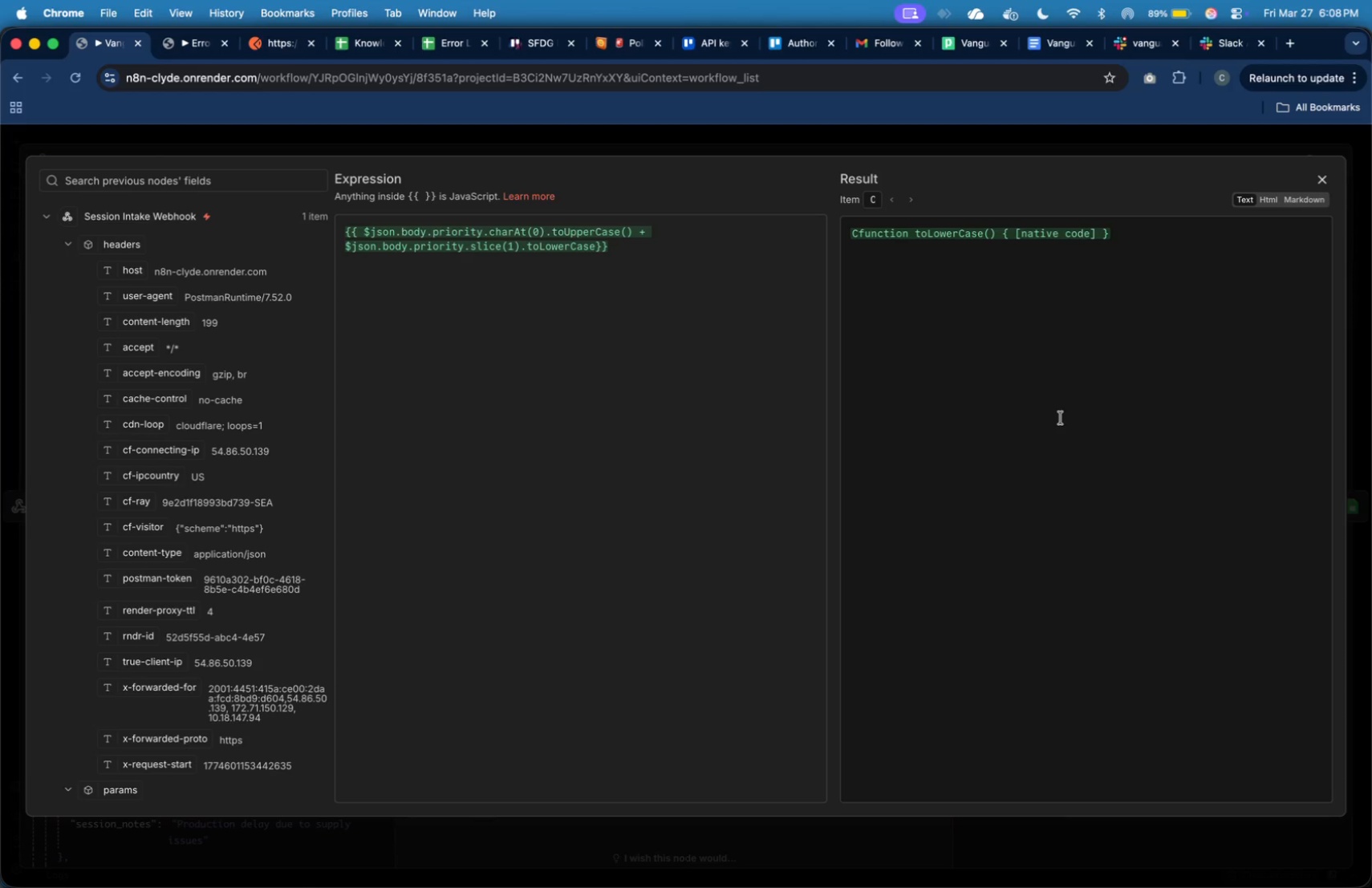 
key(Meta+Tab)